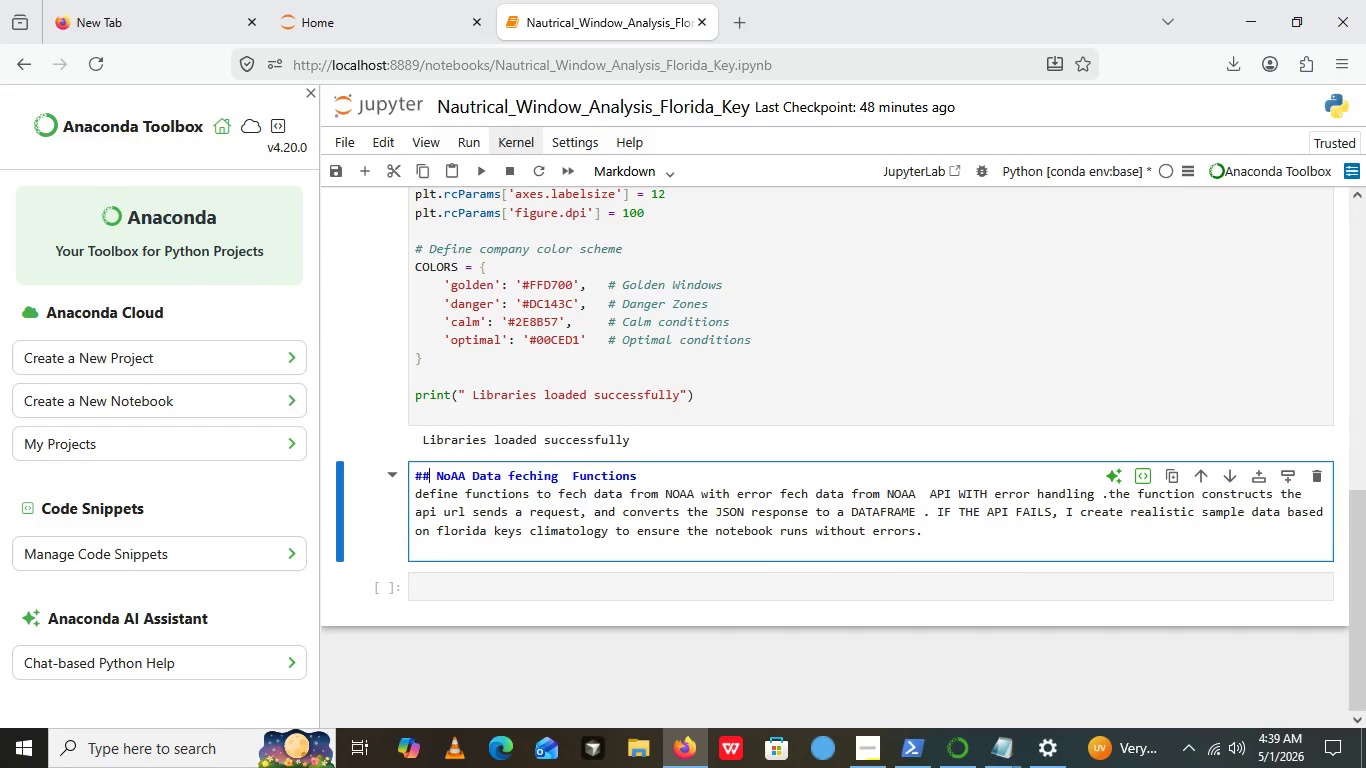 
key(Shift+ShiftLeft)
 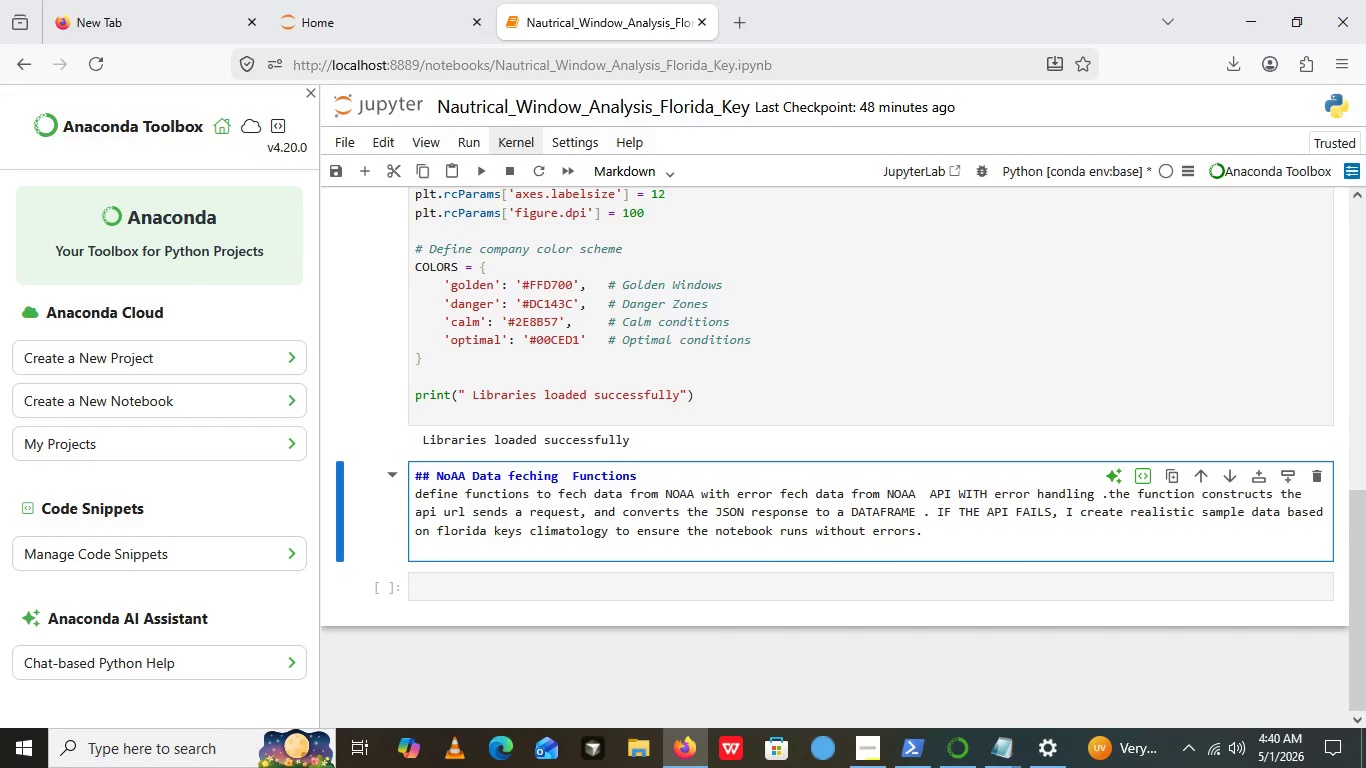 
key(Shift+3)
 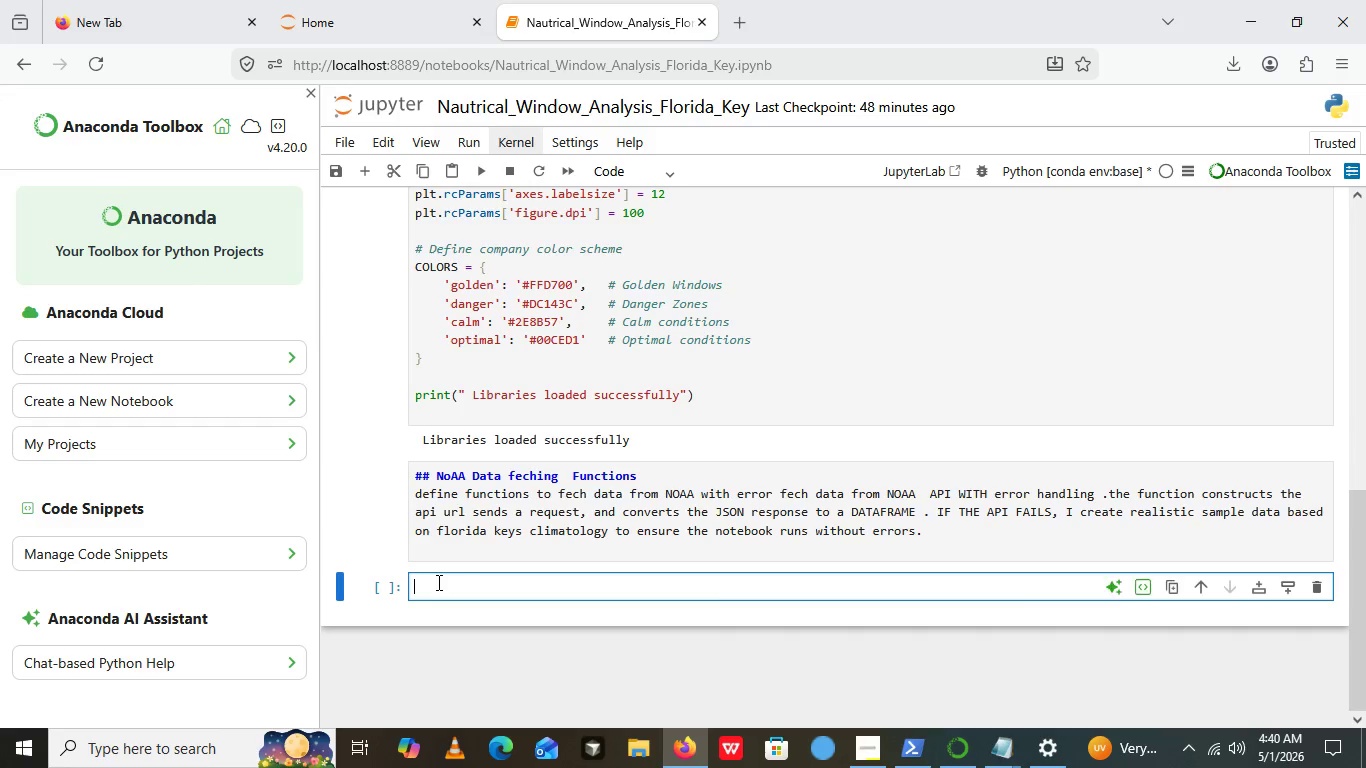 
left_click([437, 582])
 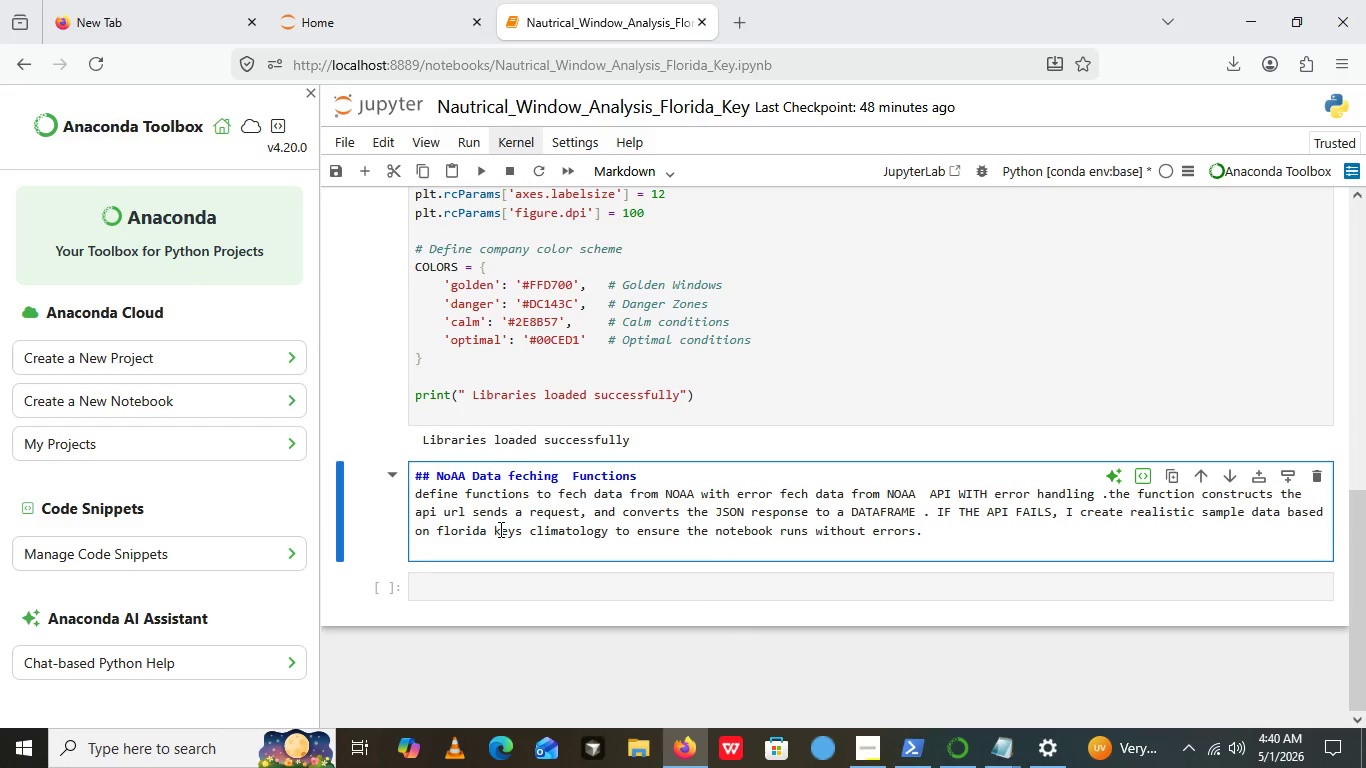 
left_click([499, 529])
 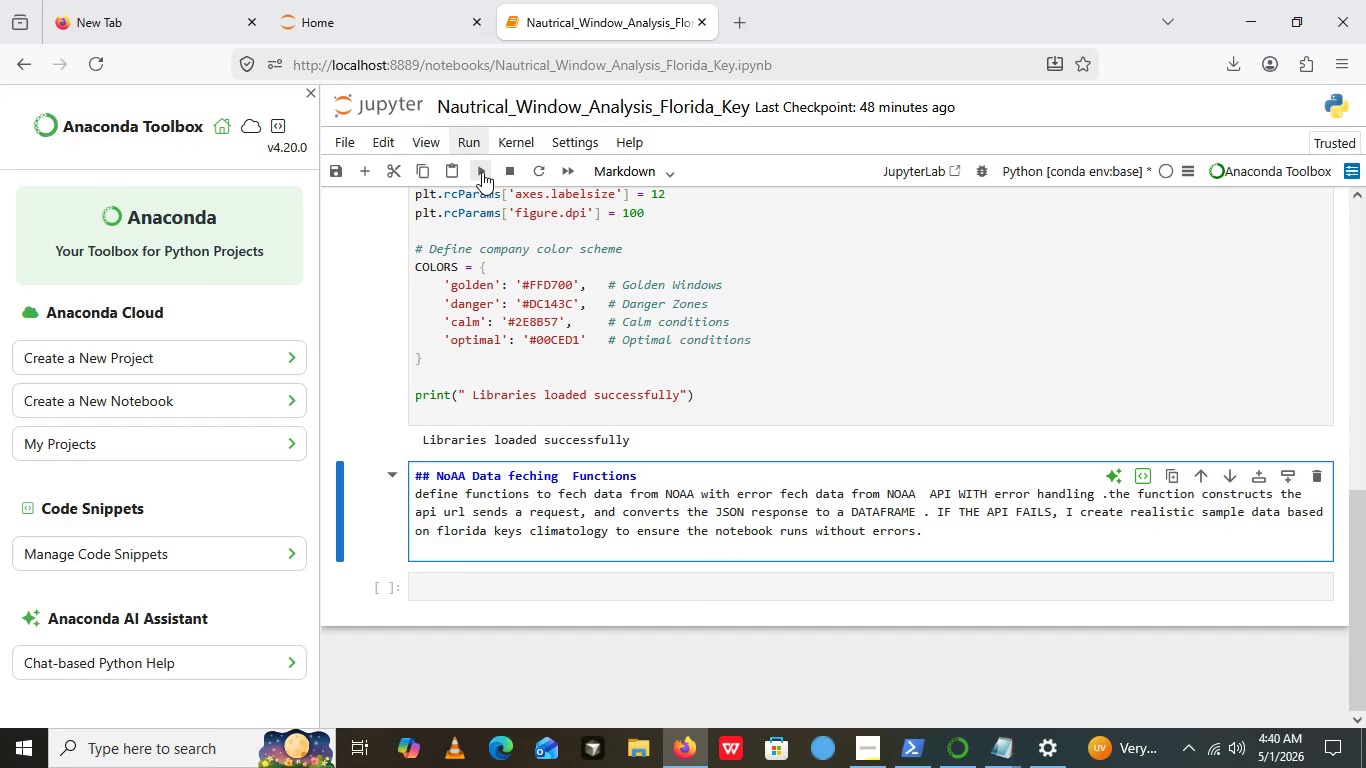 
left_click([482, 172])
 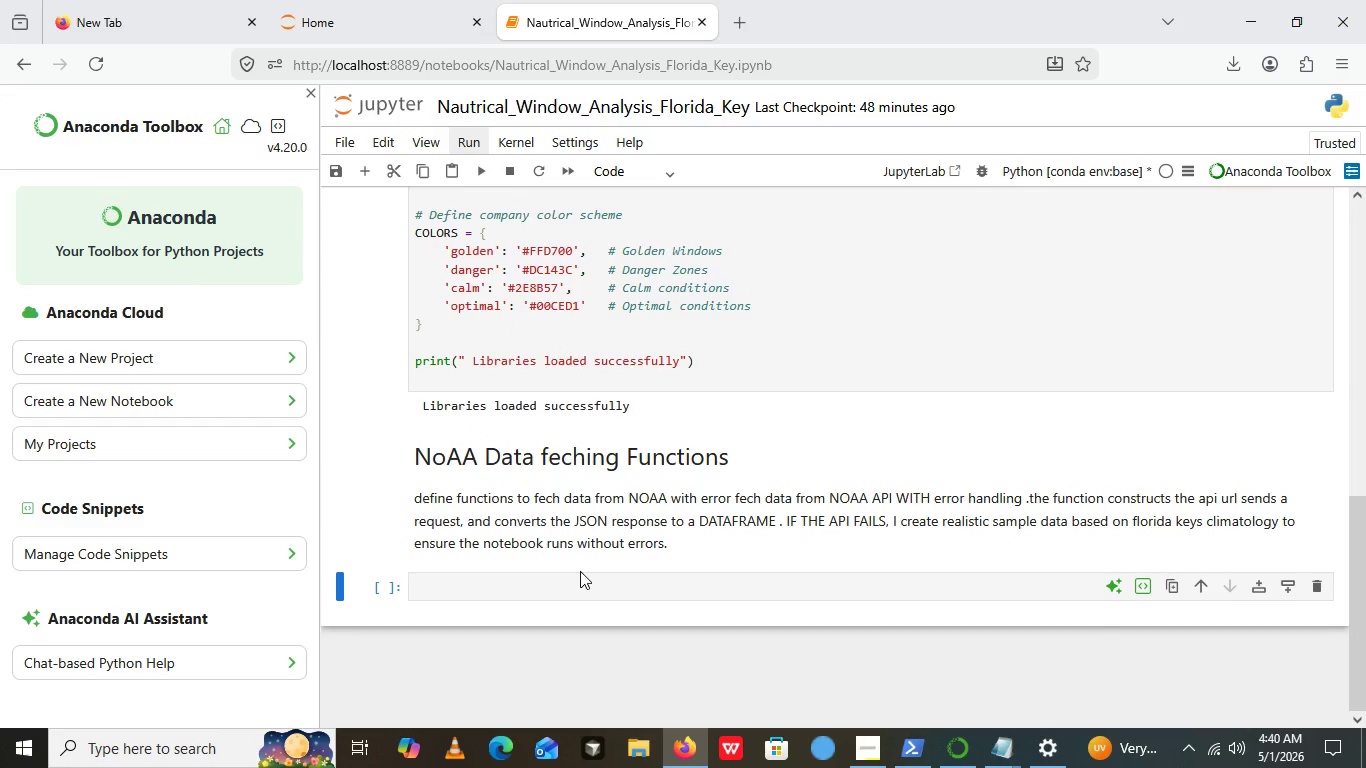 
left_click([580, 571])
 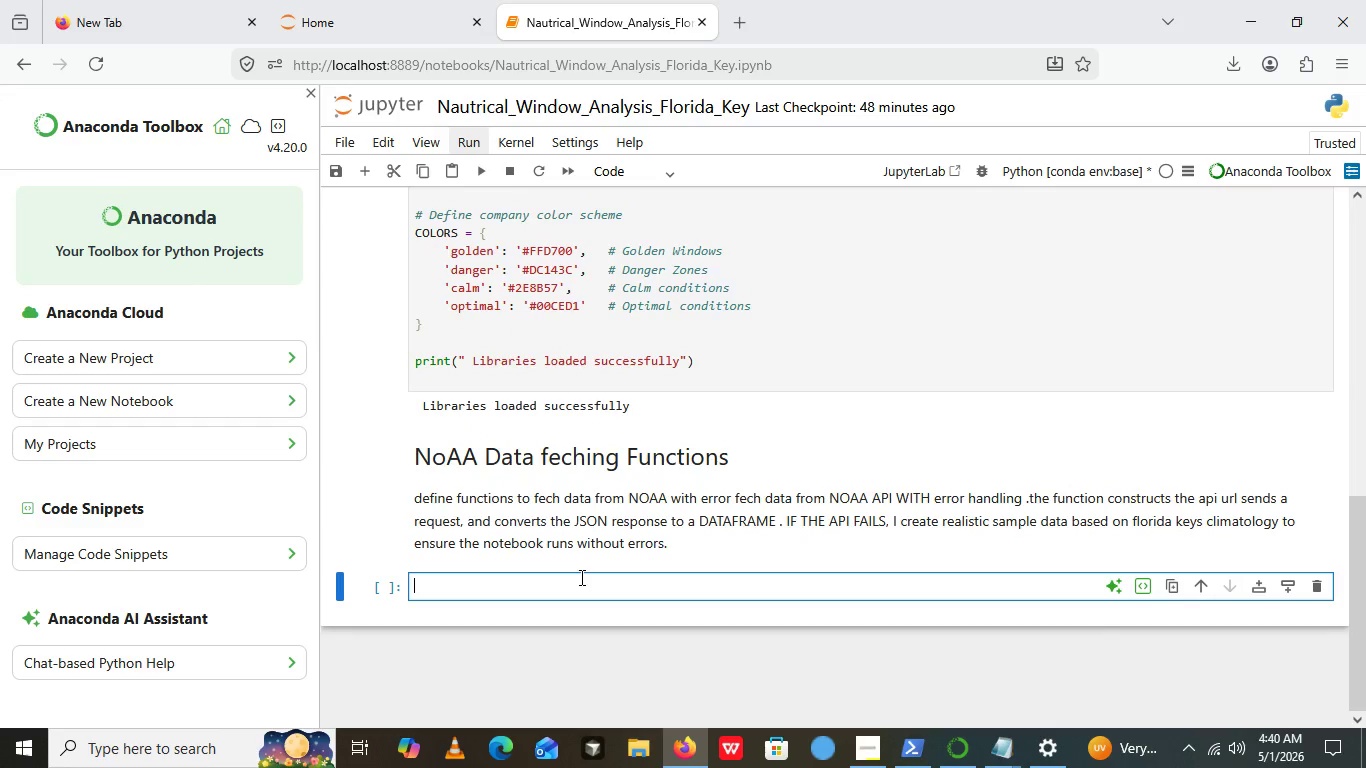 
left_click([580, 577])
 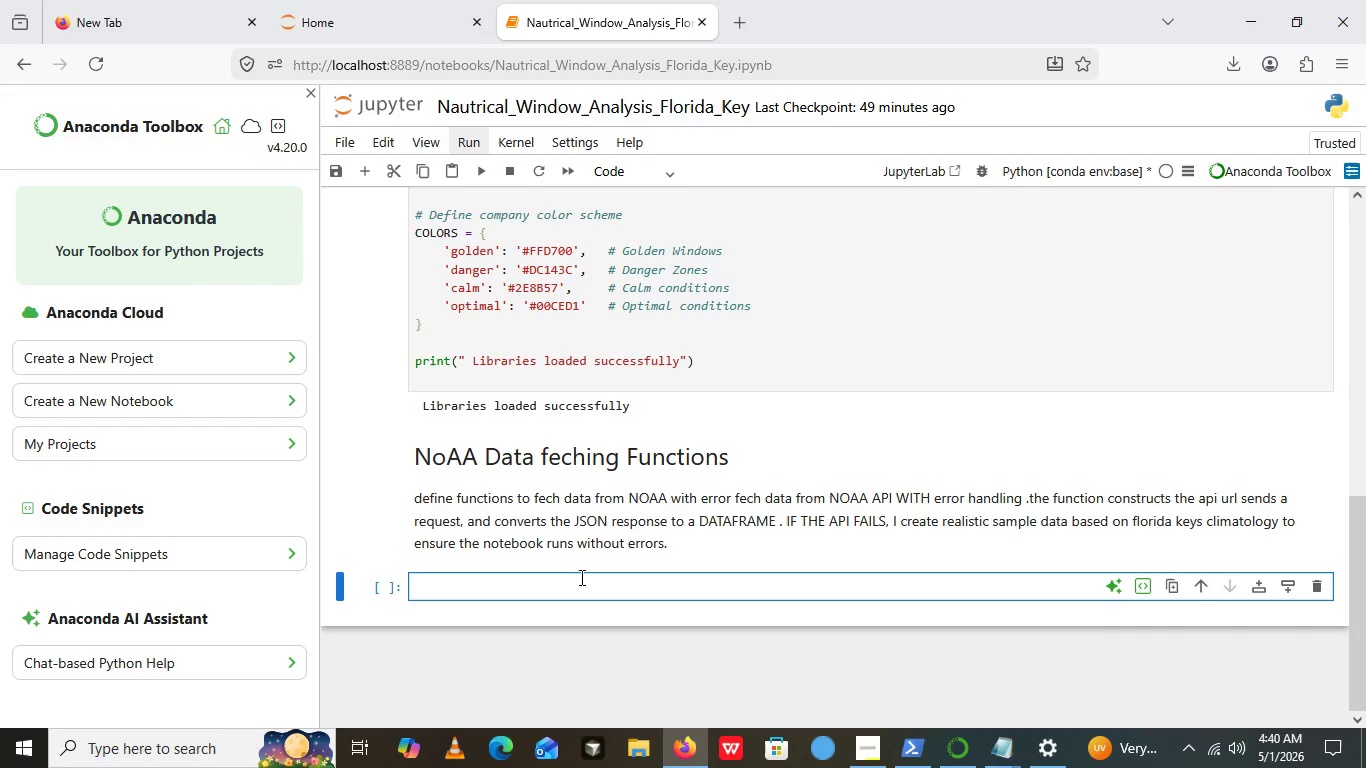 
wait(5.34)
 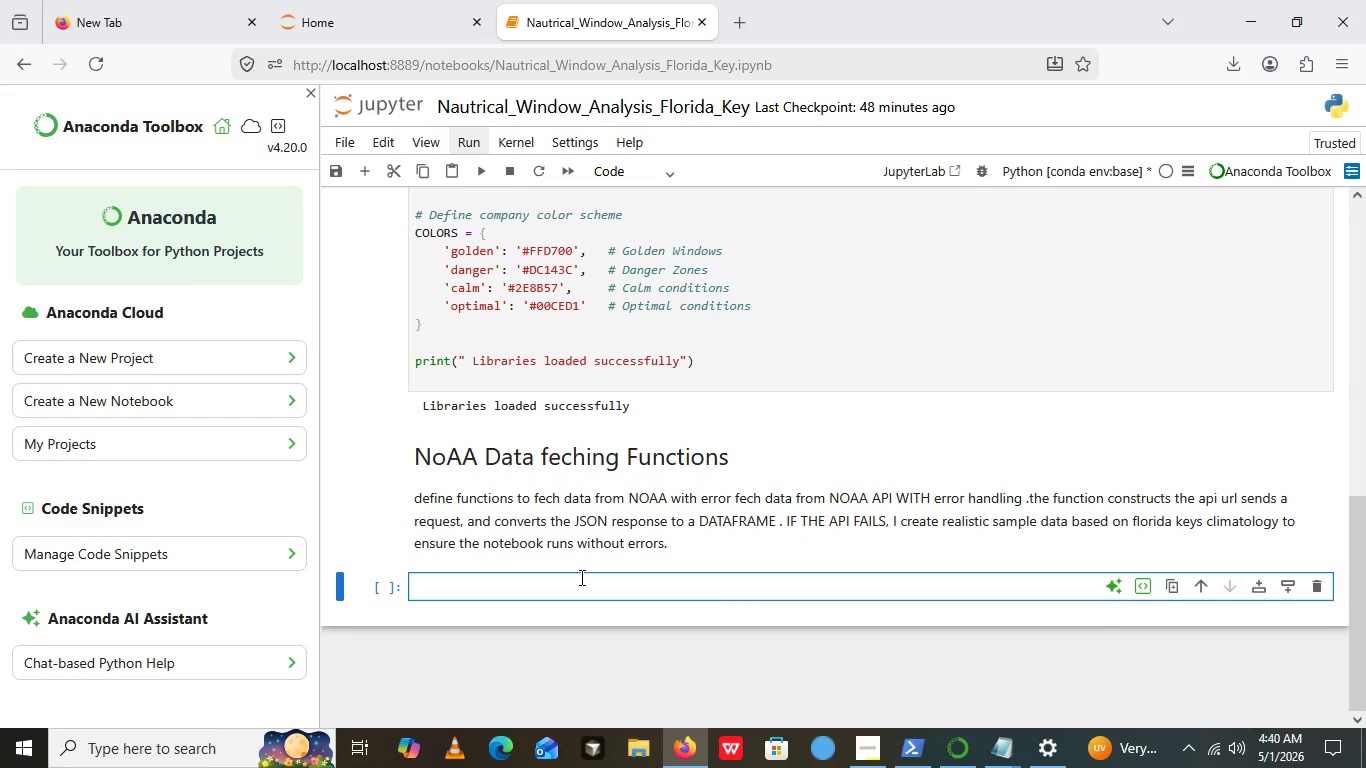 
type(# Define datta feching functions )
 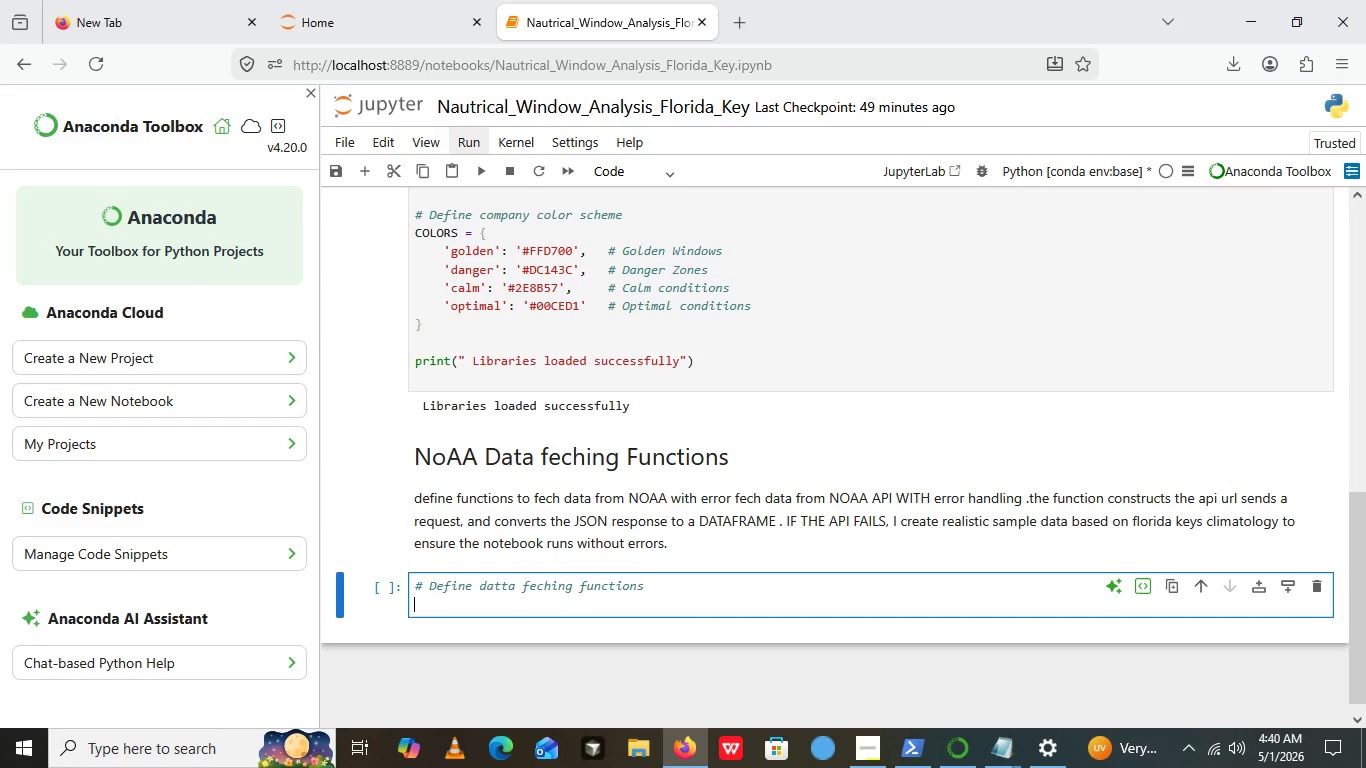 
key(Enter)
 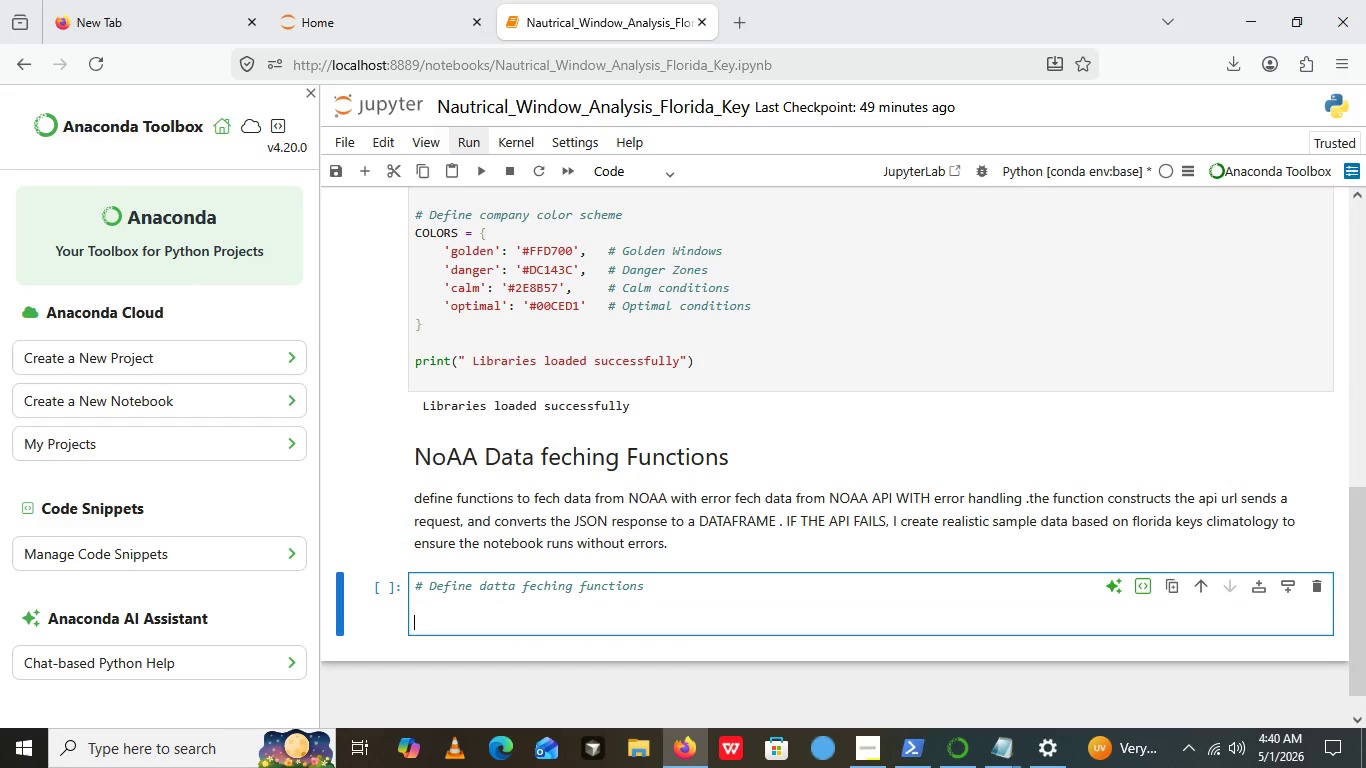 
key(Enter)
 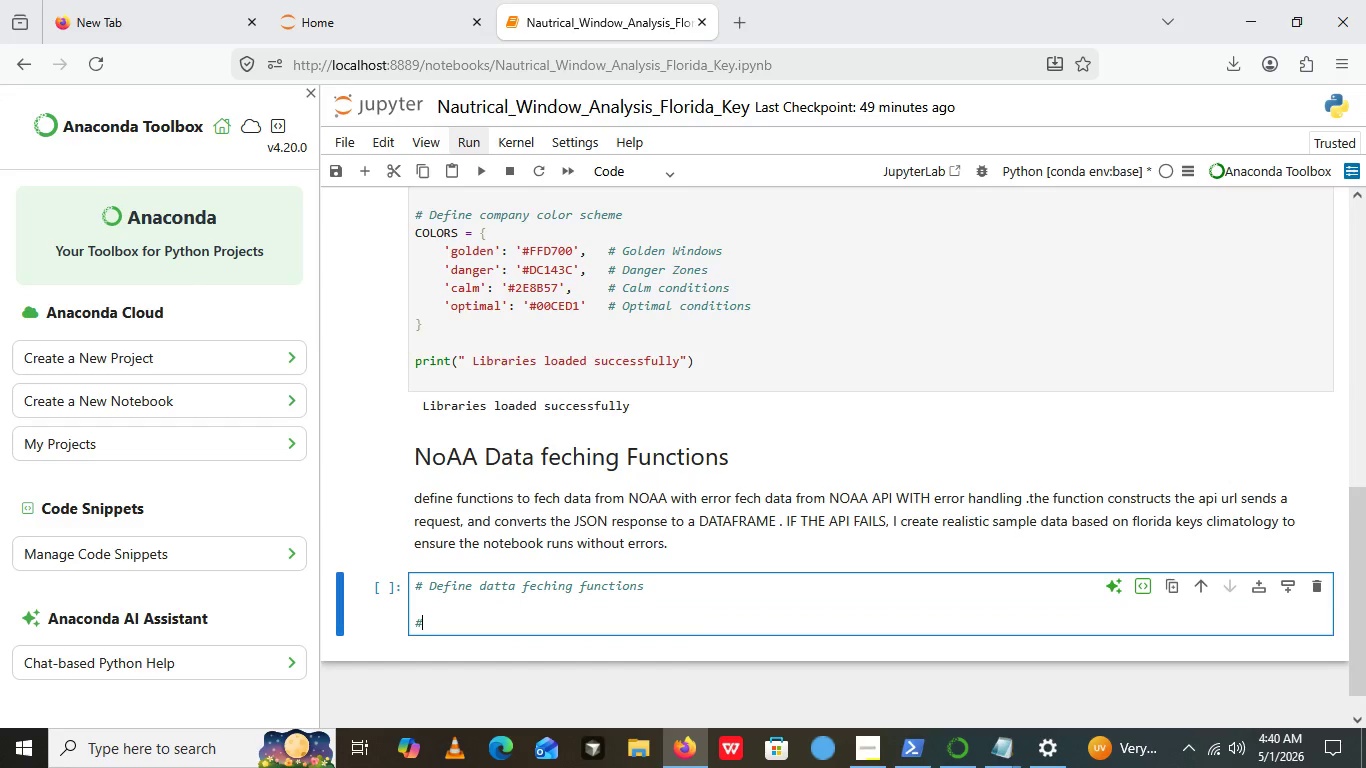 
type(# NOAA APi endpoint)
 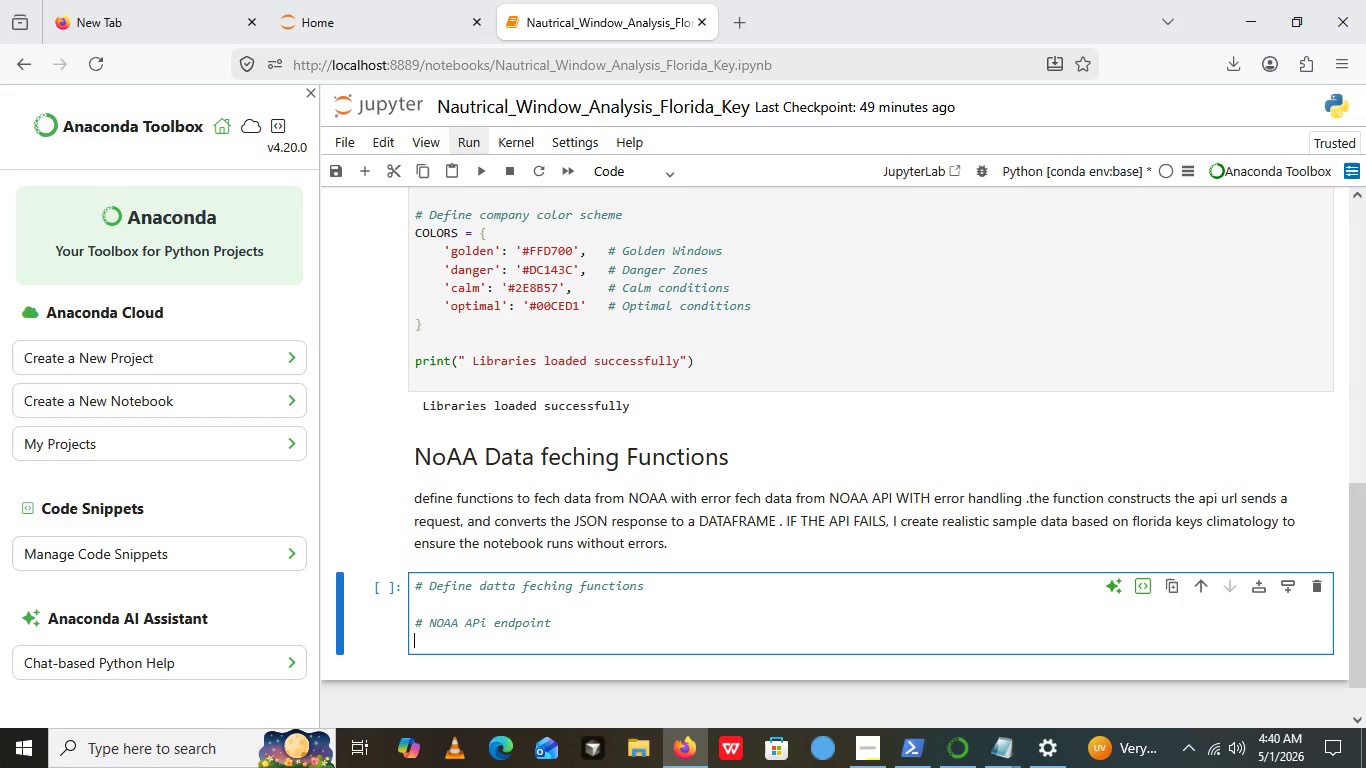 
key(Enter)
 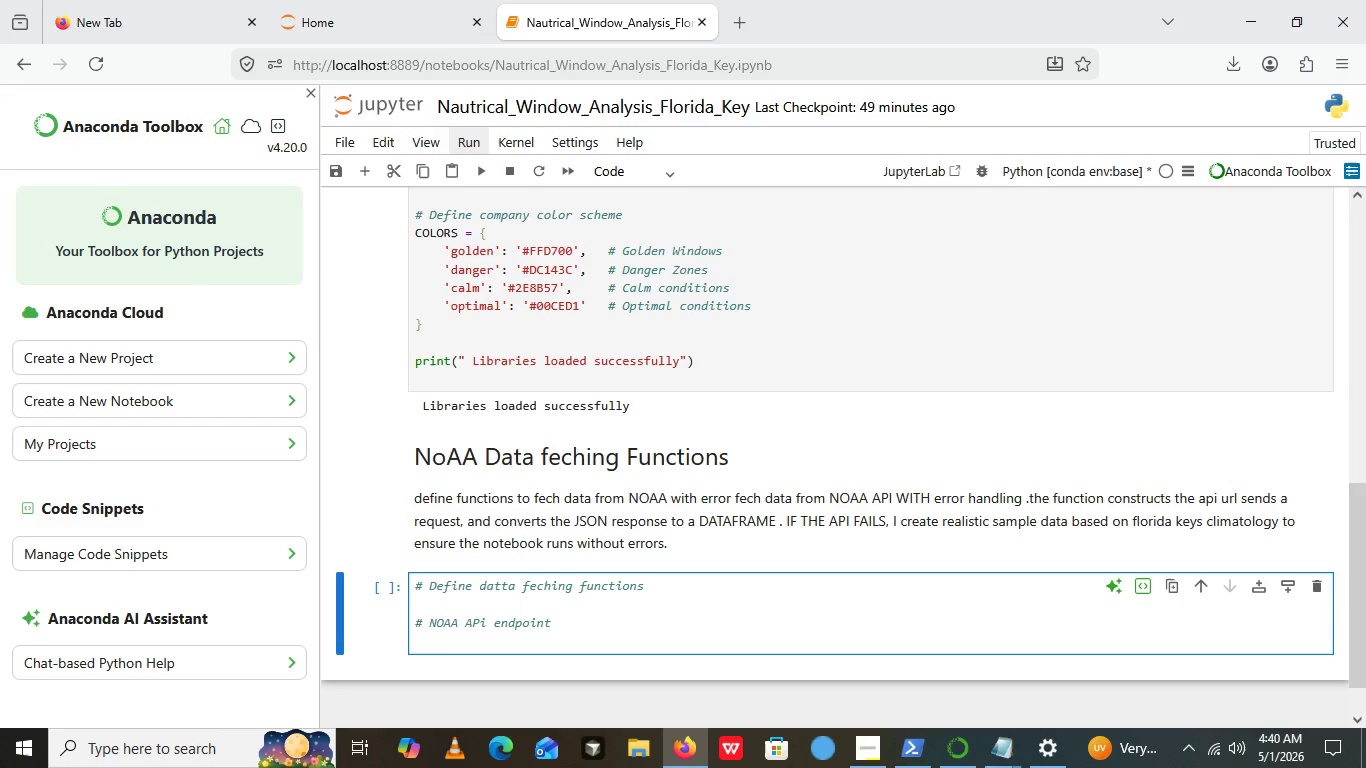 
hold_key(key=N, duration=0.33)
 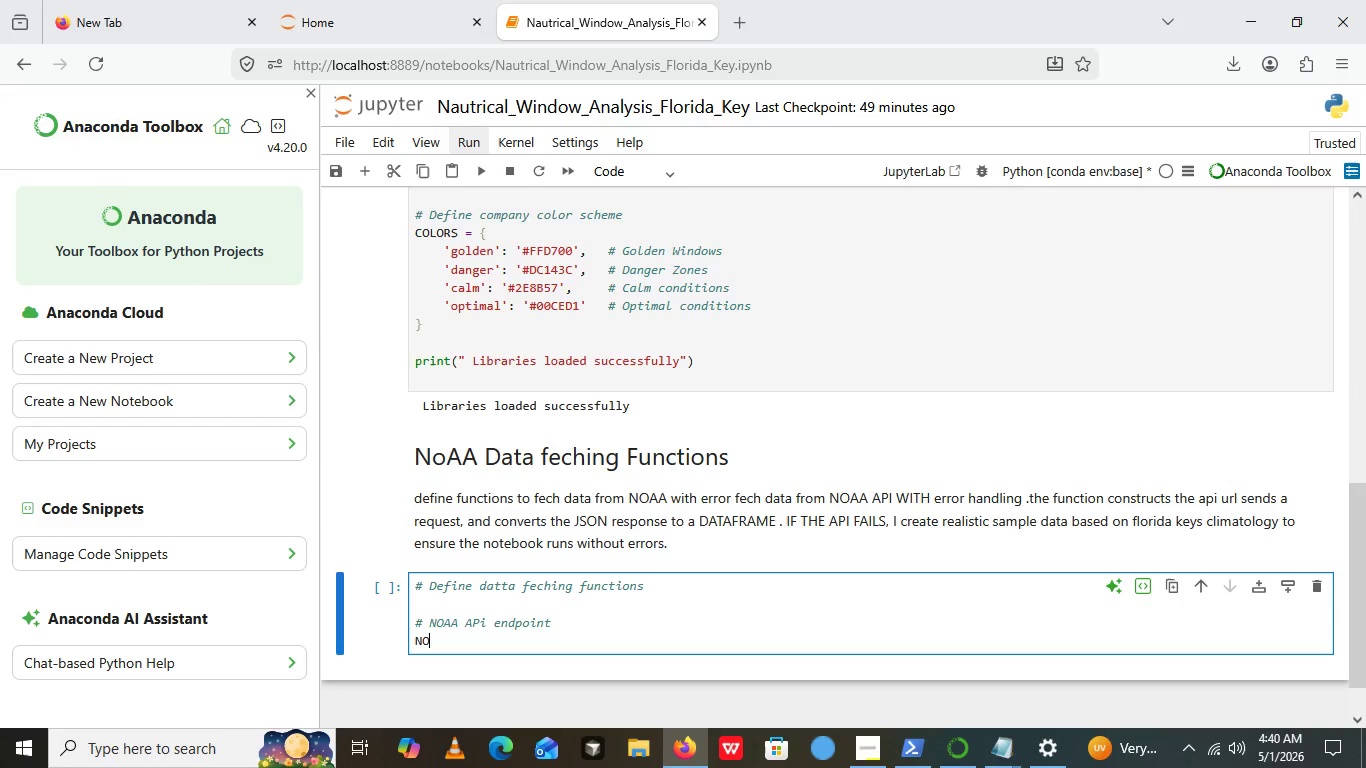 
type(OAA API endpont)
 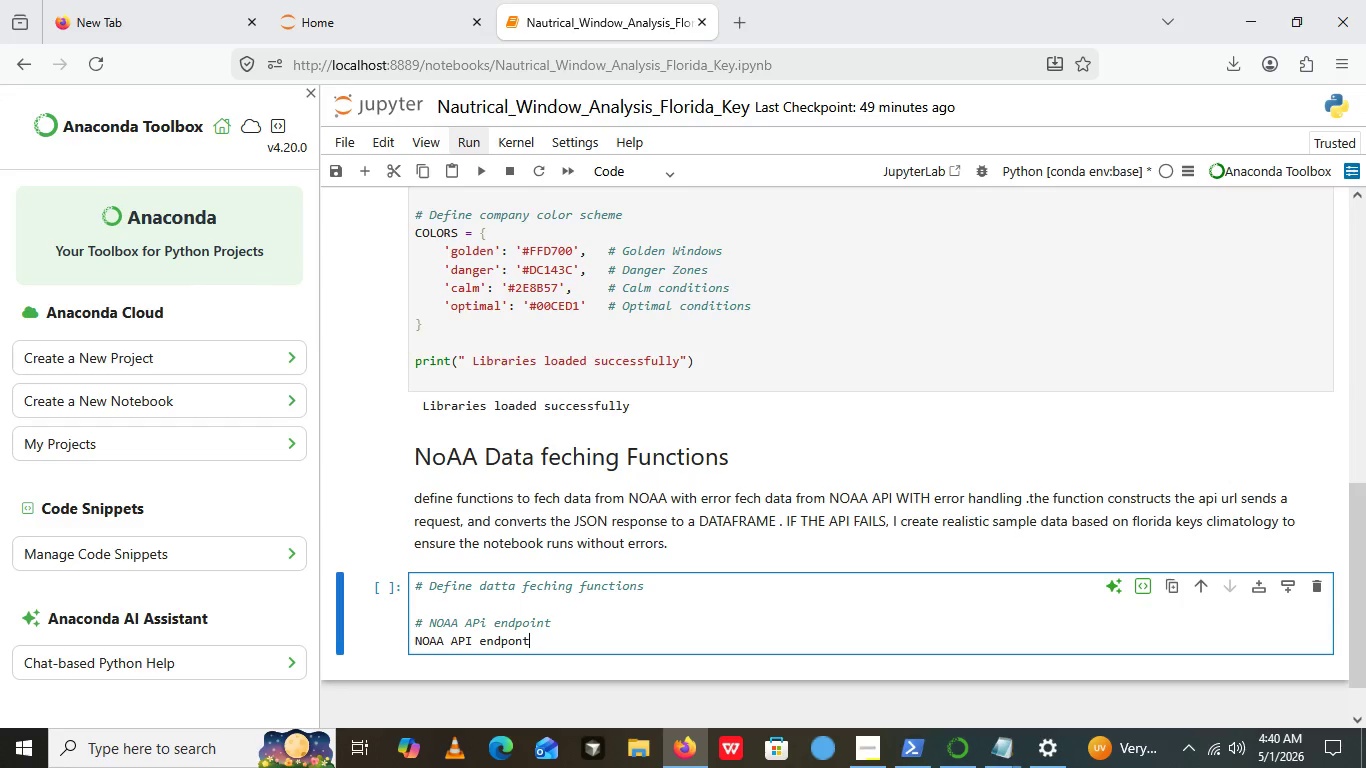 
wait(5.8)
 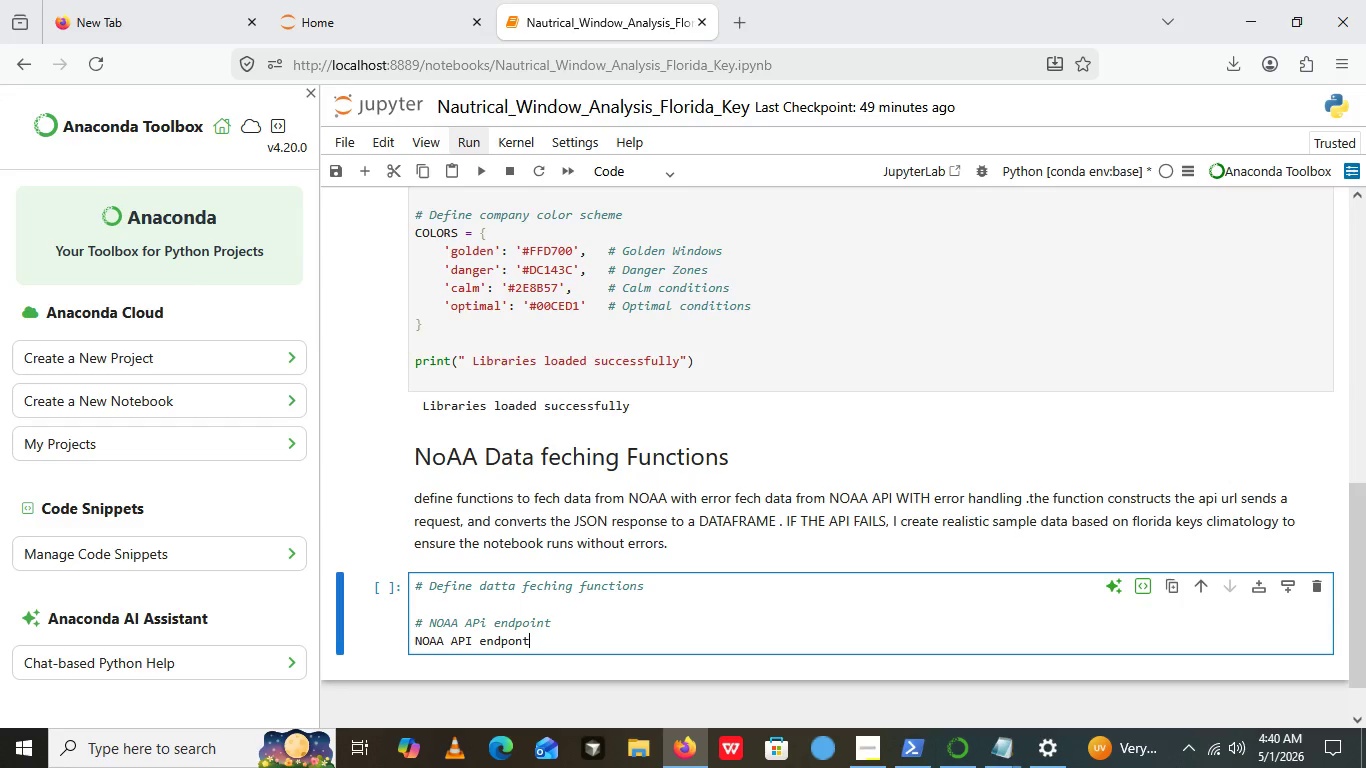 
left_click_drag(start_coordinate=[528, 643], to_coordinate=[415, 635])
 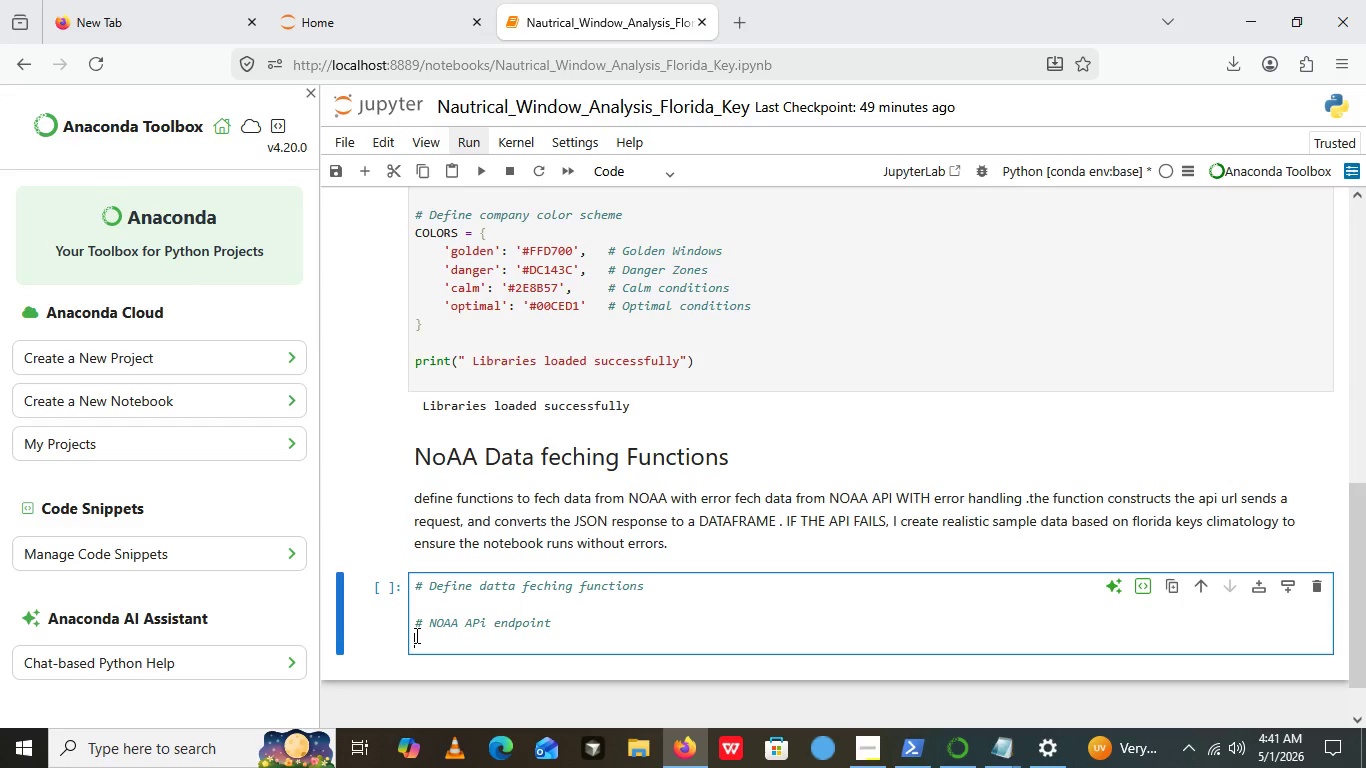 
key(Backspace)
 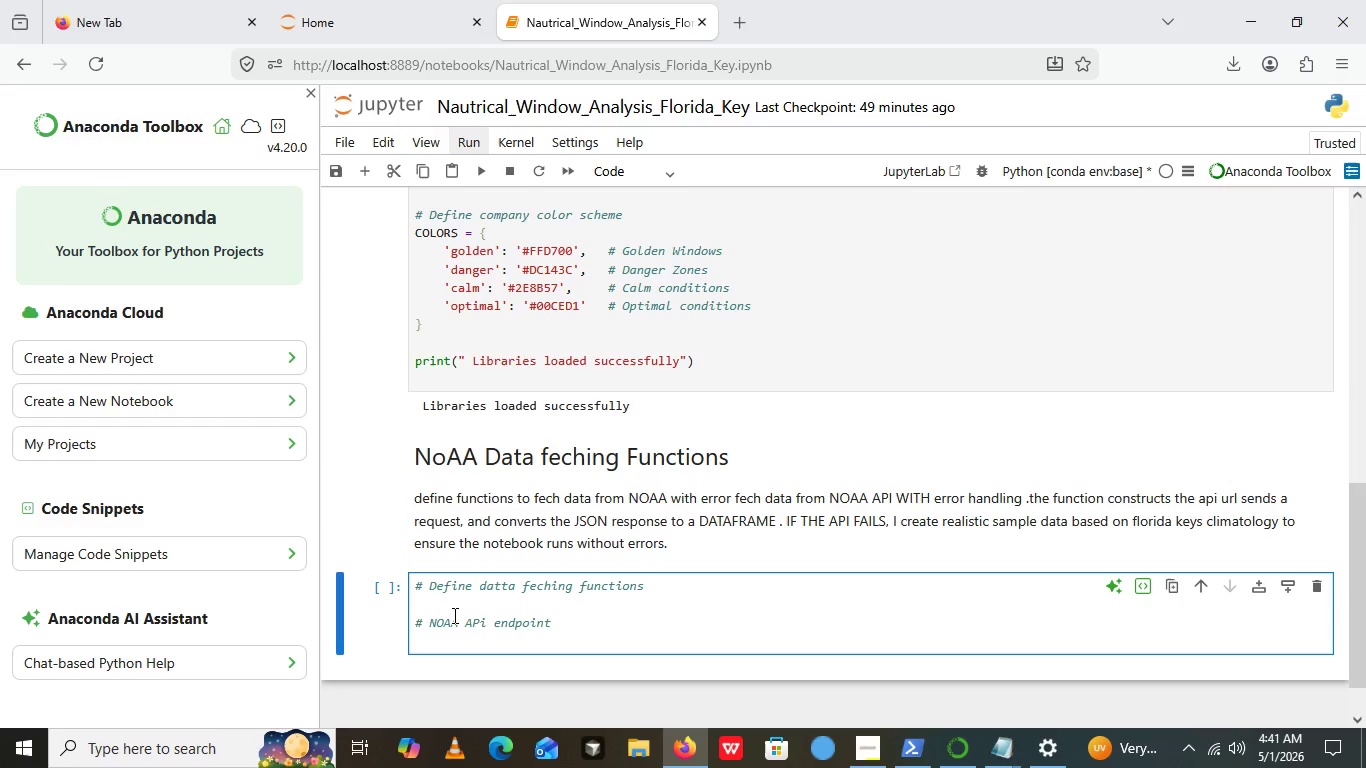 
key(Shift+ShiftLeft)
 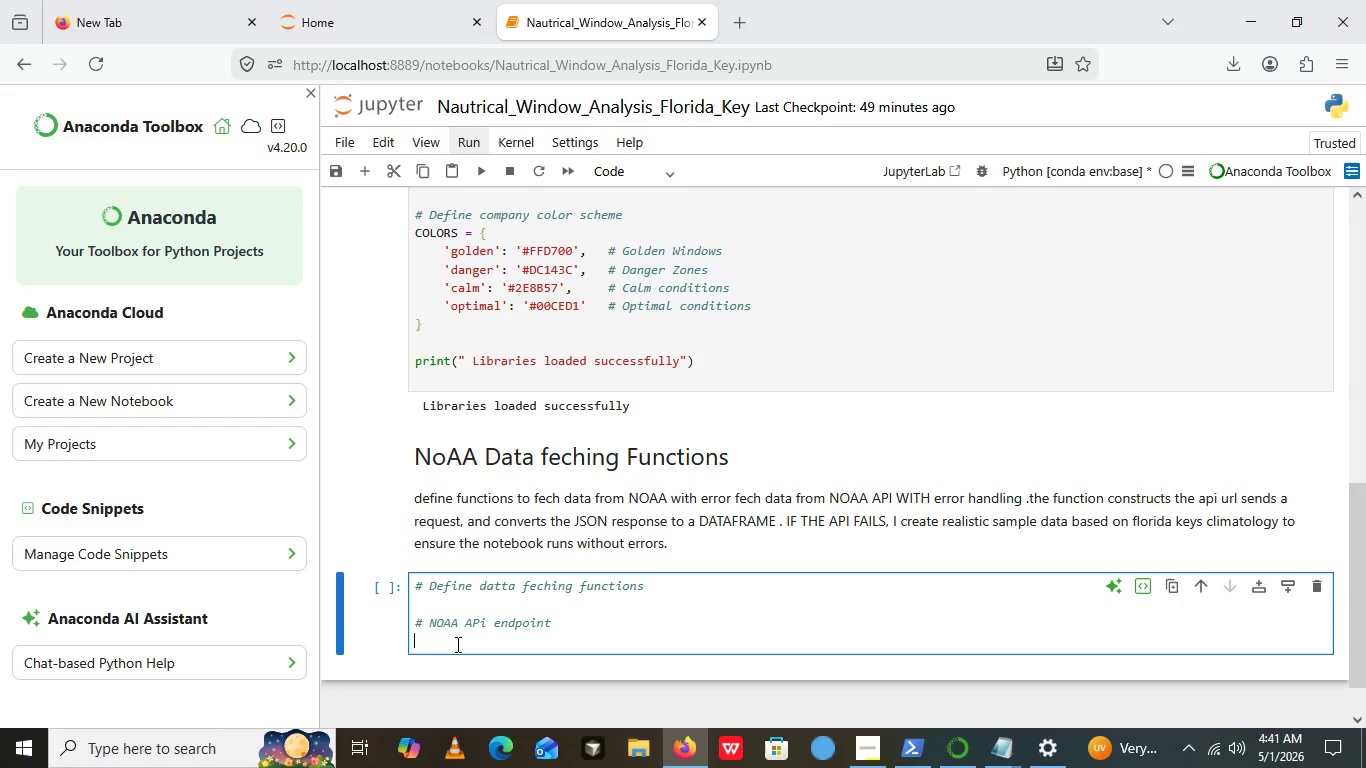 
wait(6.19)
 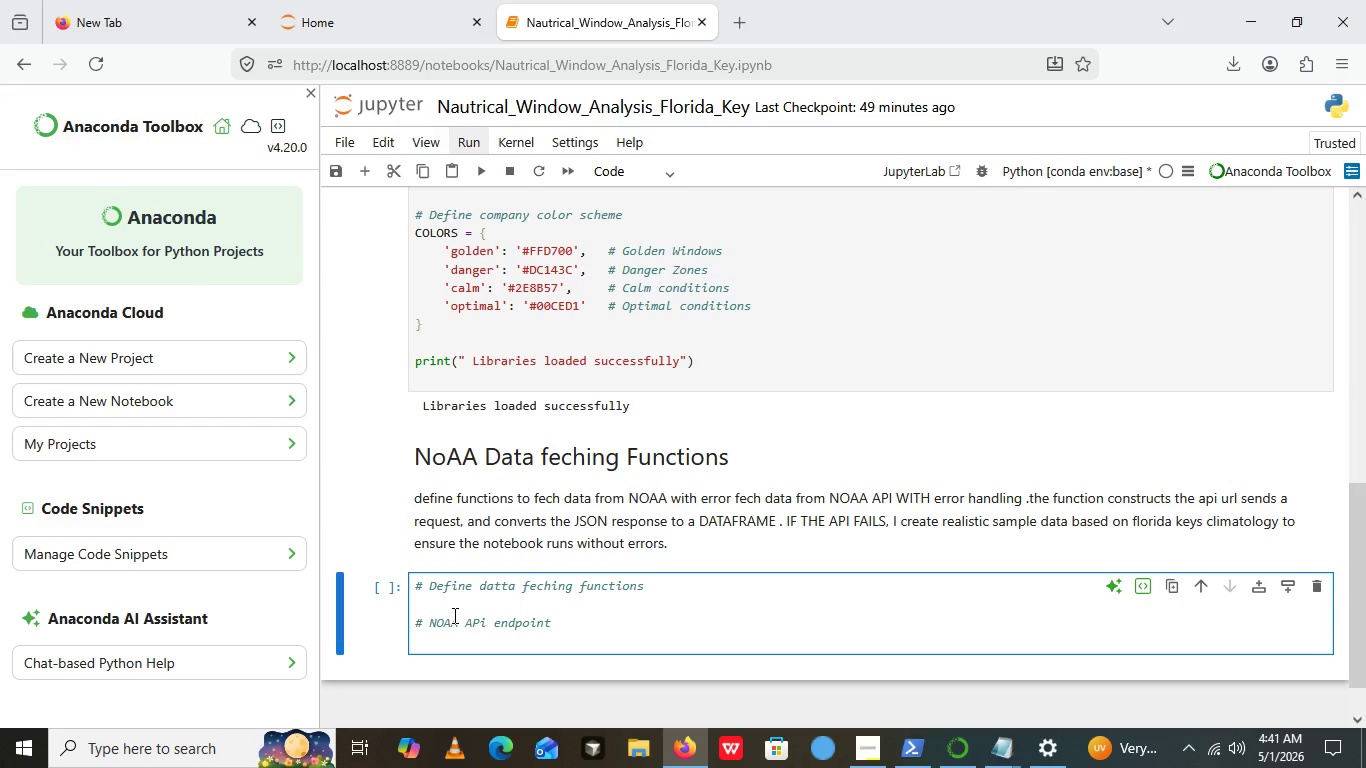 
left_click([457, 643])
 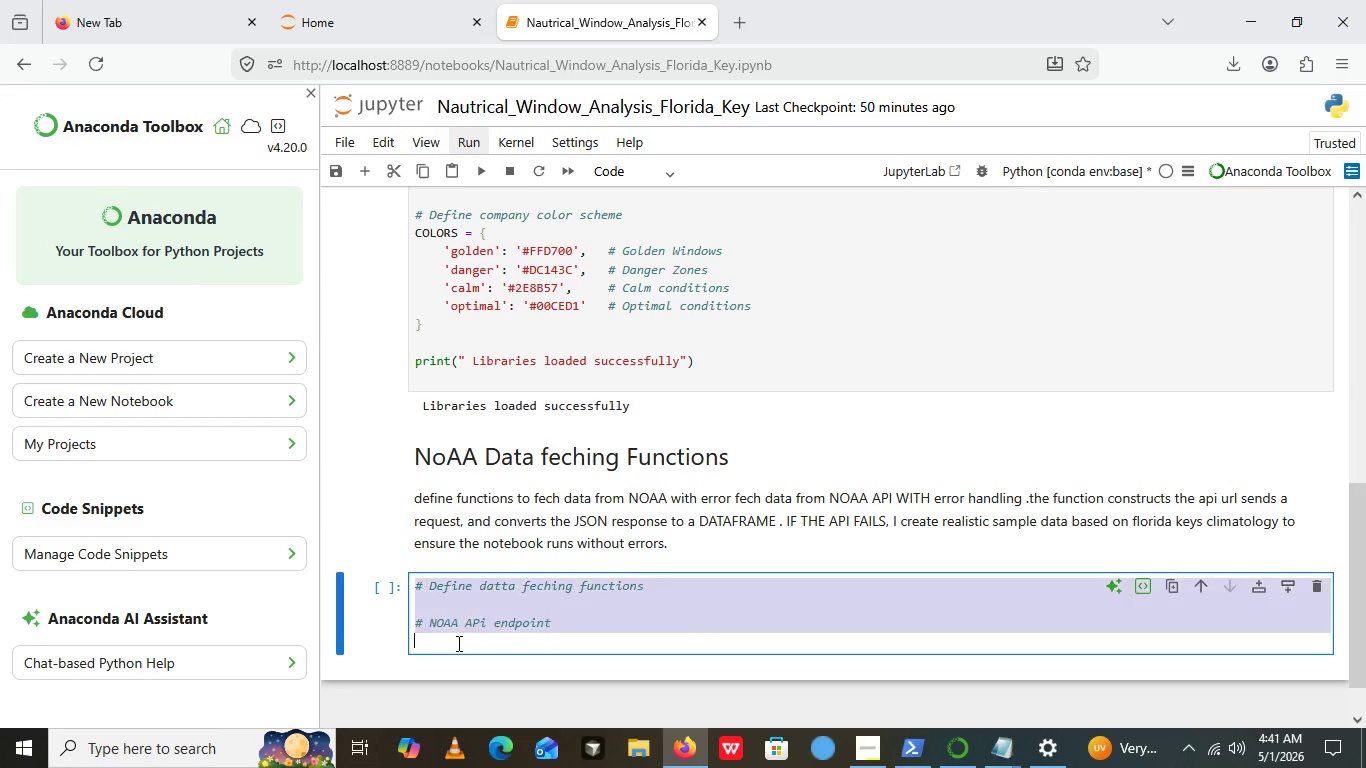 
key(Control+ControlLeft)
 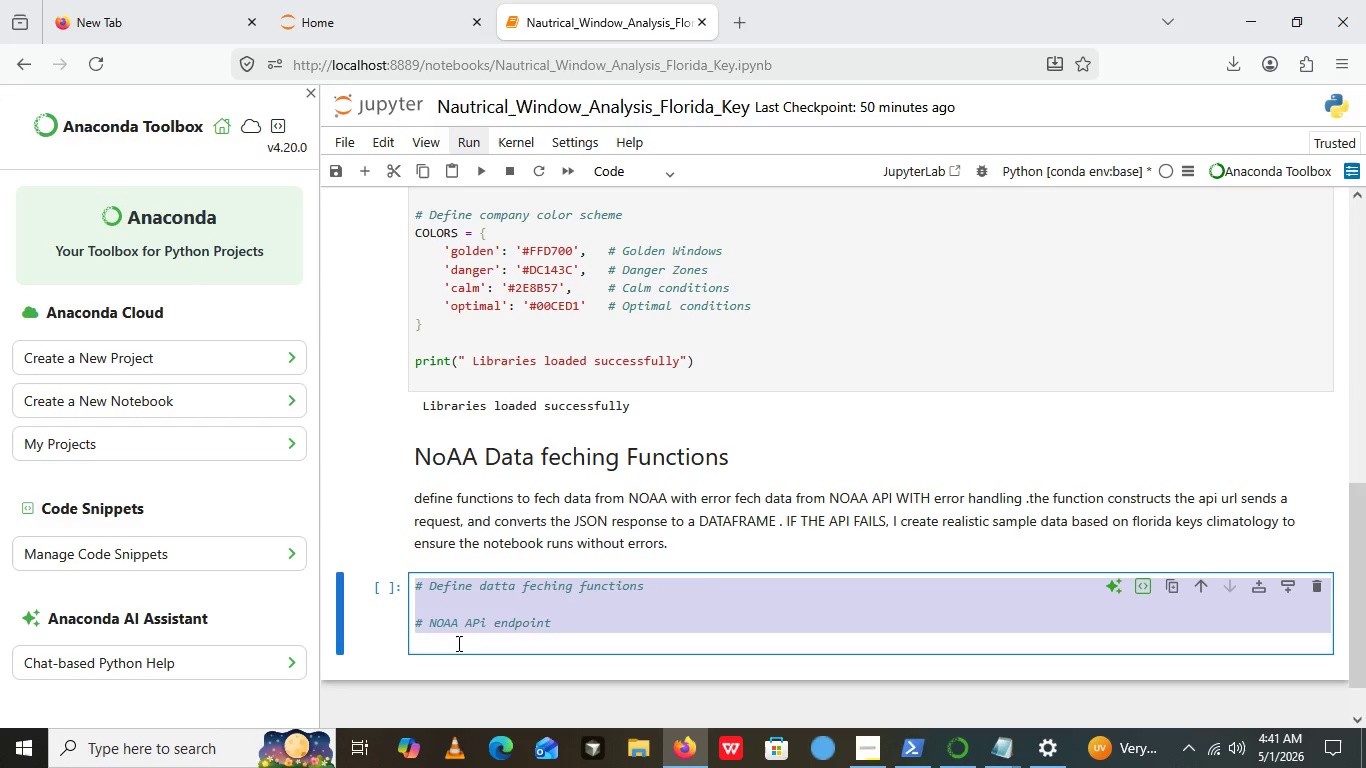 
key(Control+A)
 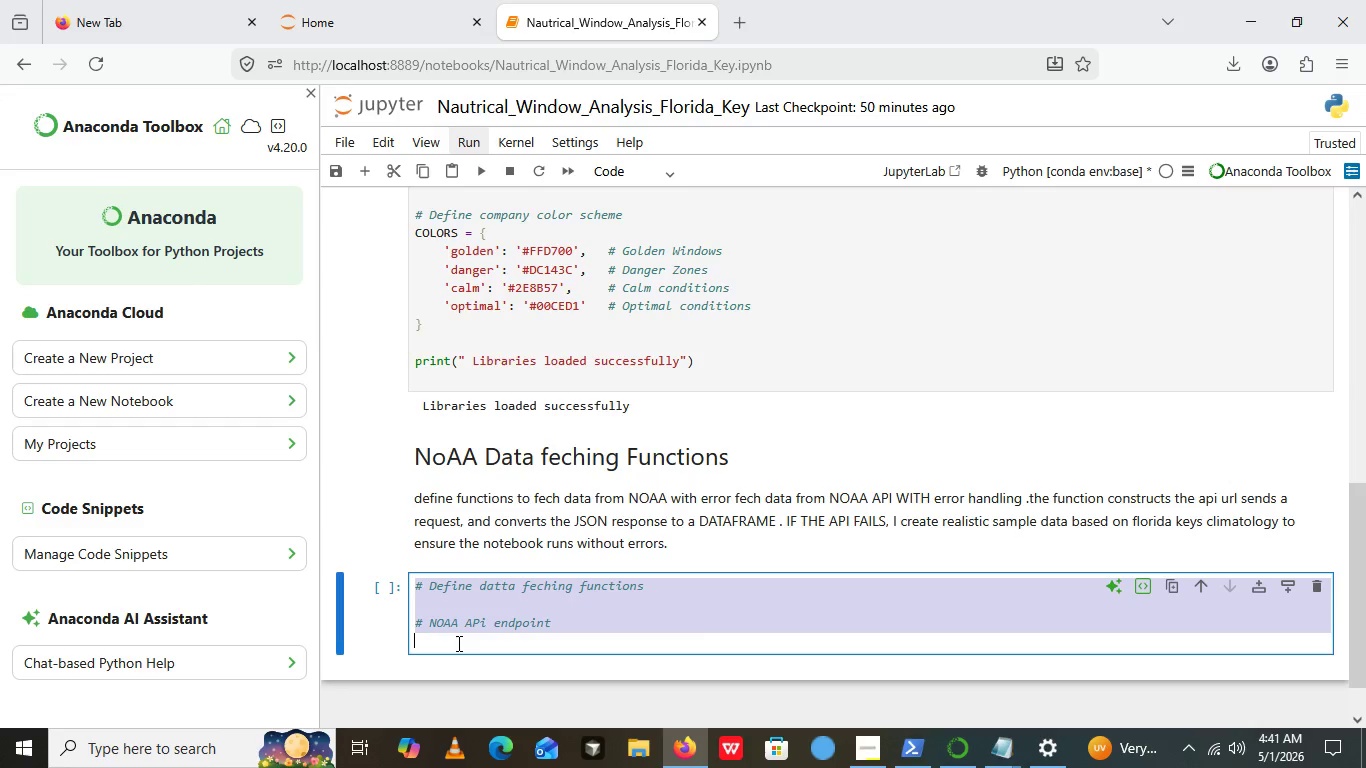 
key(Control+V)
 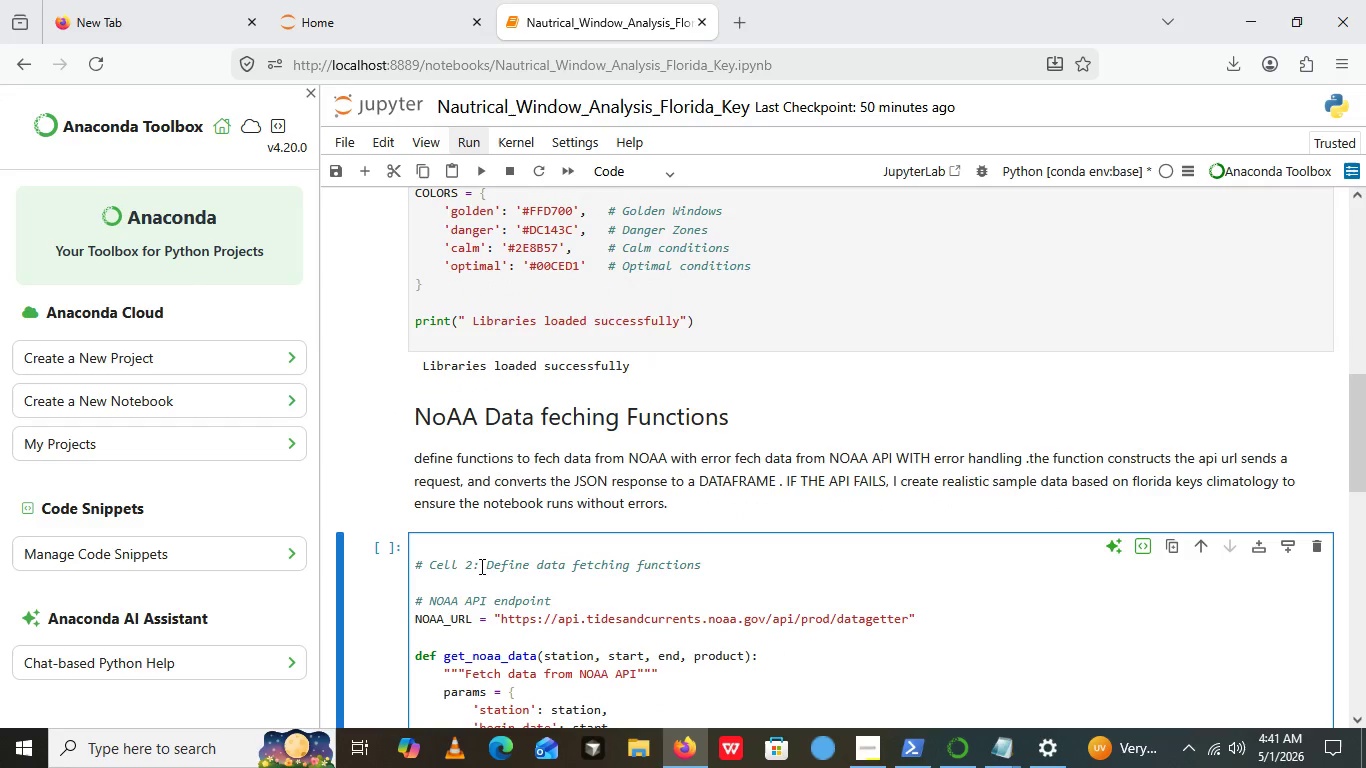 
left_click_drag(start_coordinate=[480, 566], to_coordinate=[434, 571])
 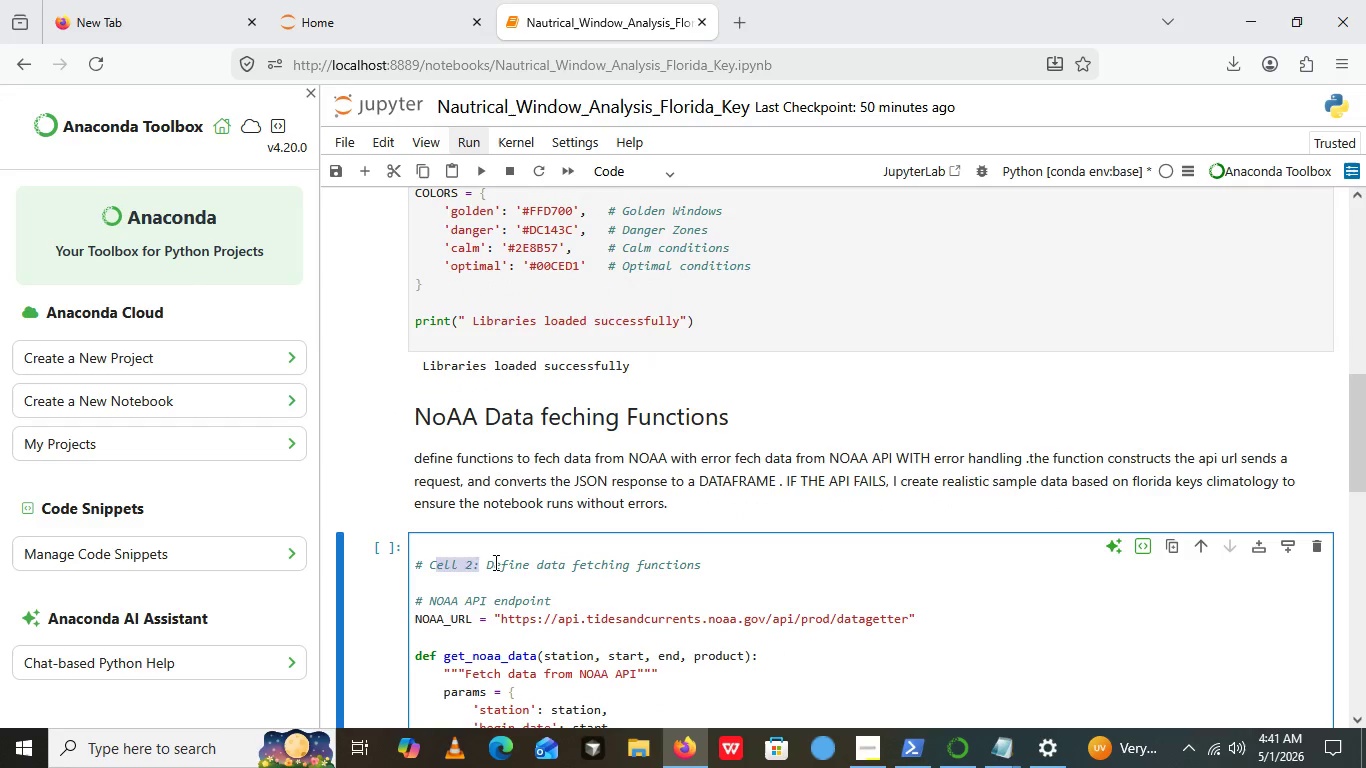 
left_click([494, 562])
 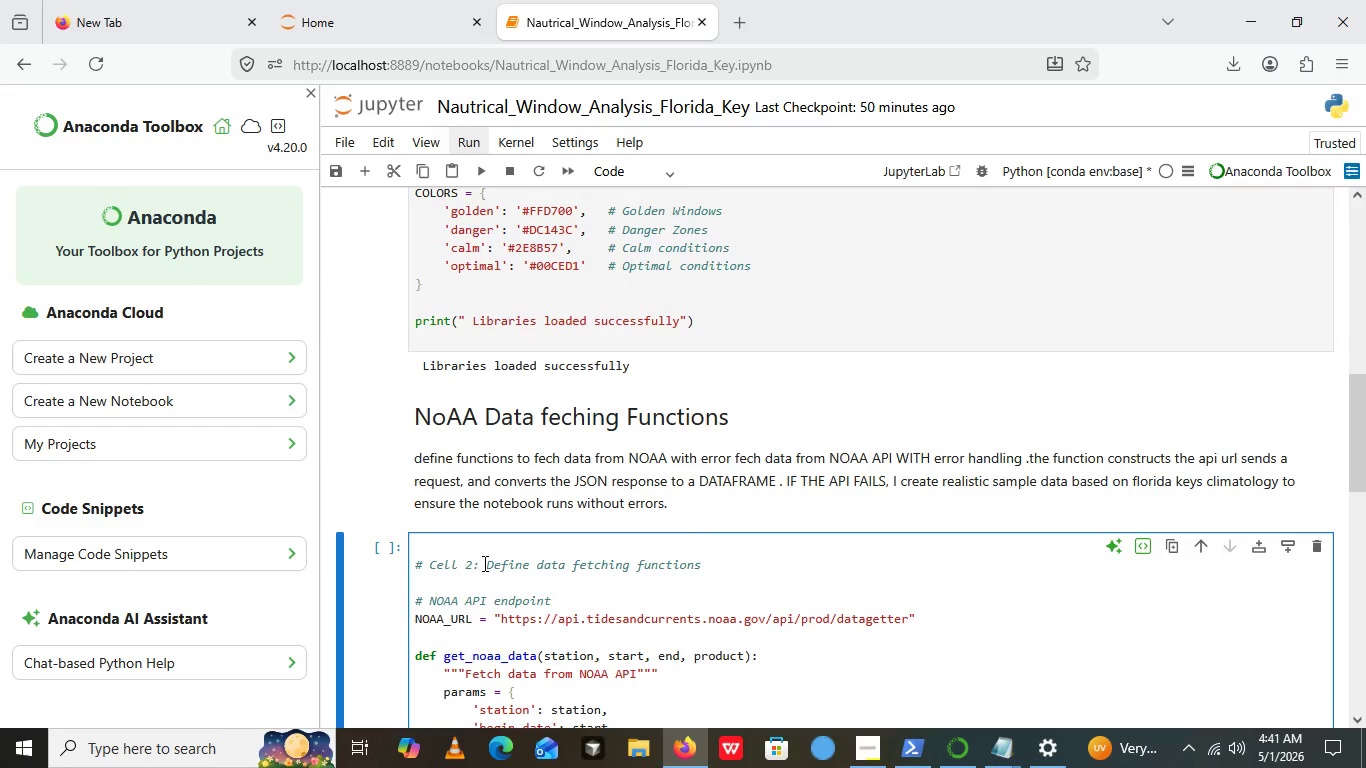 
left_click([483, 563])
 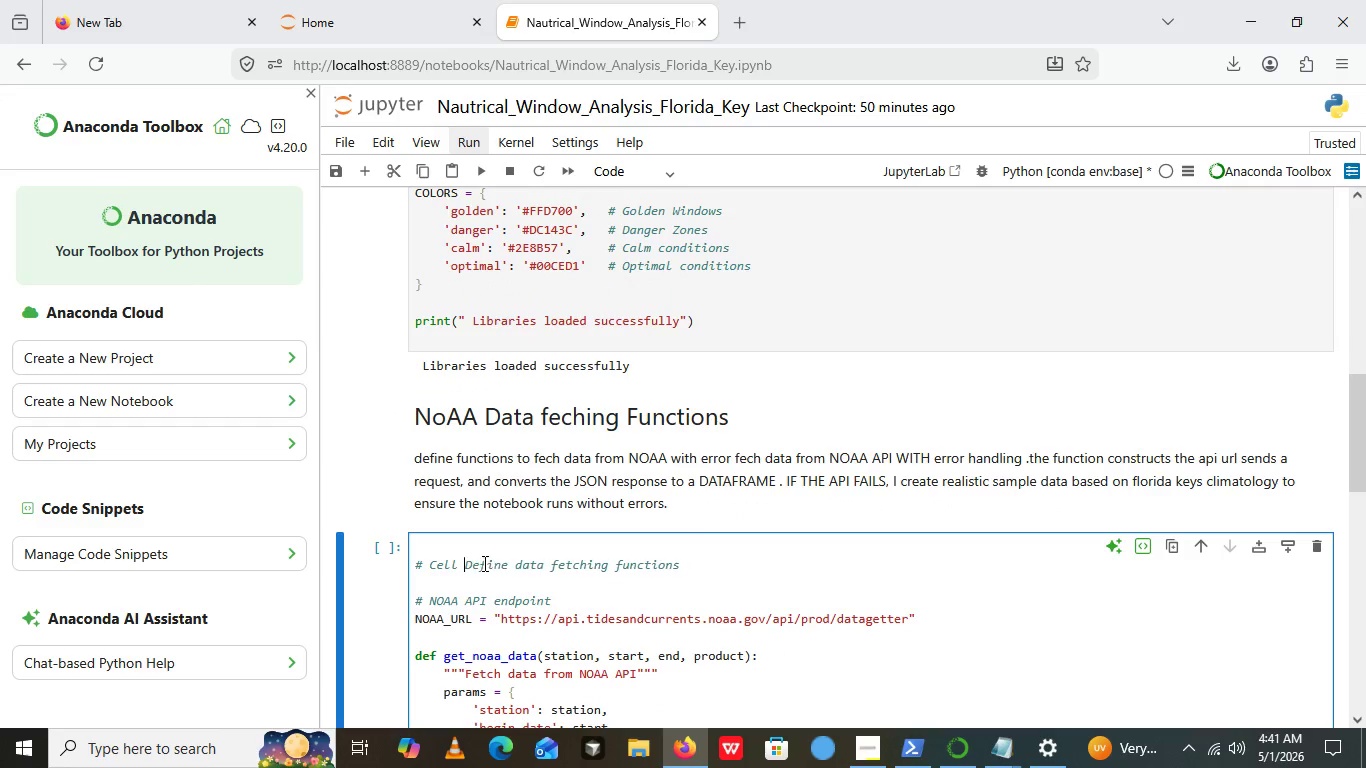 
key(Backspace)
 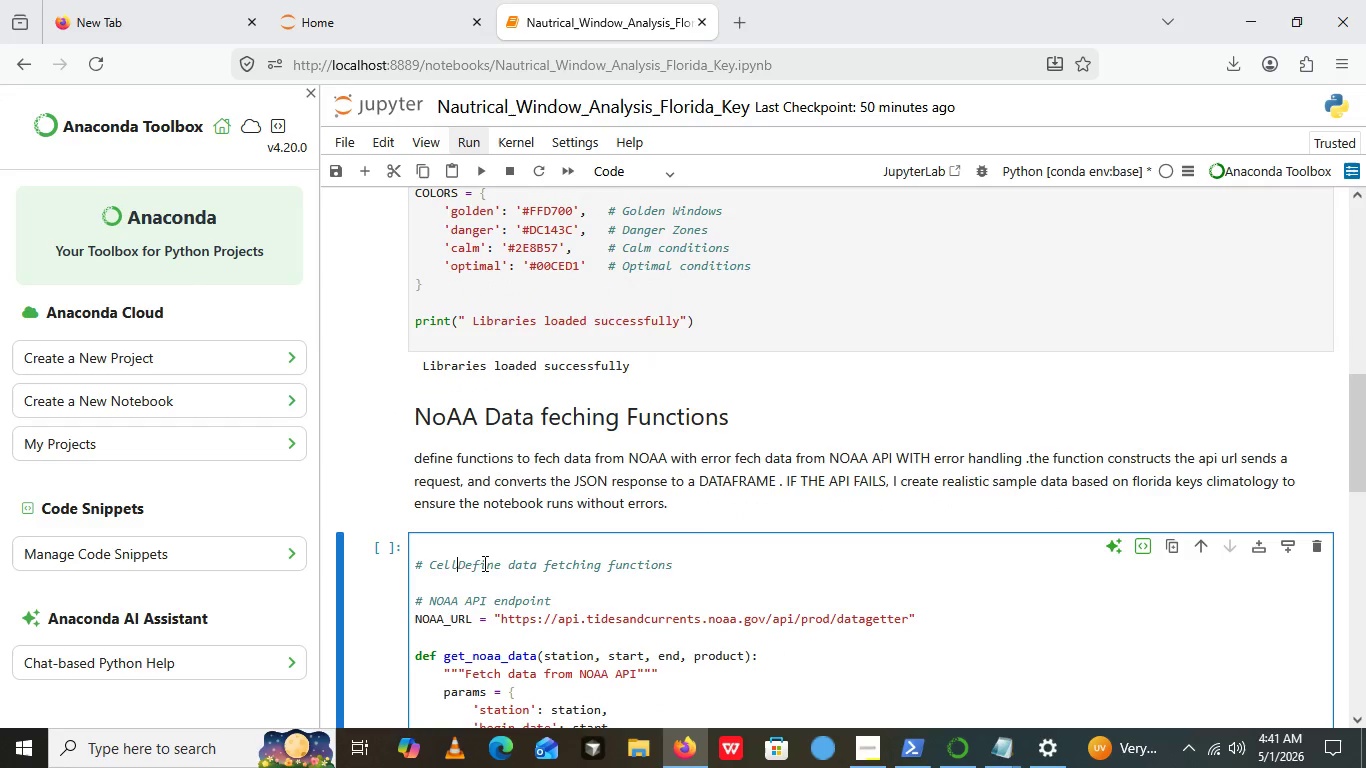 
key(Backspace)
 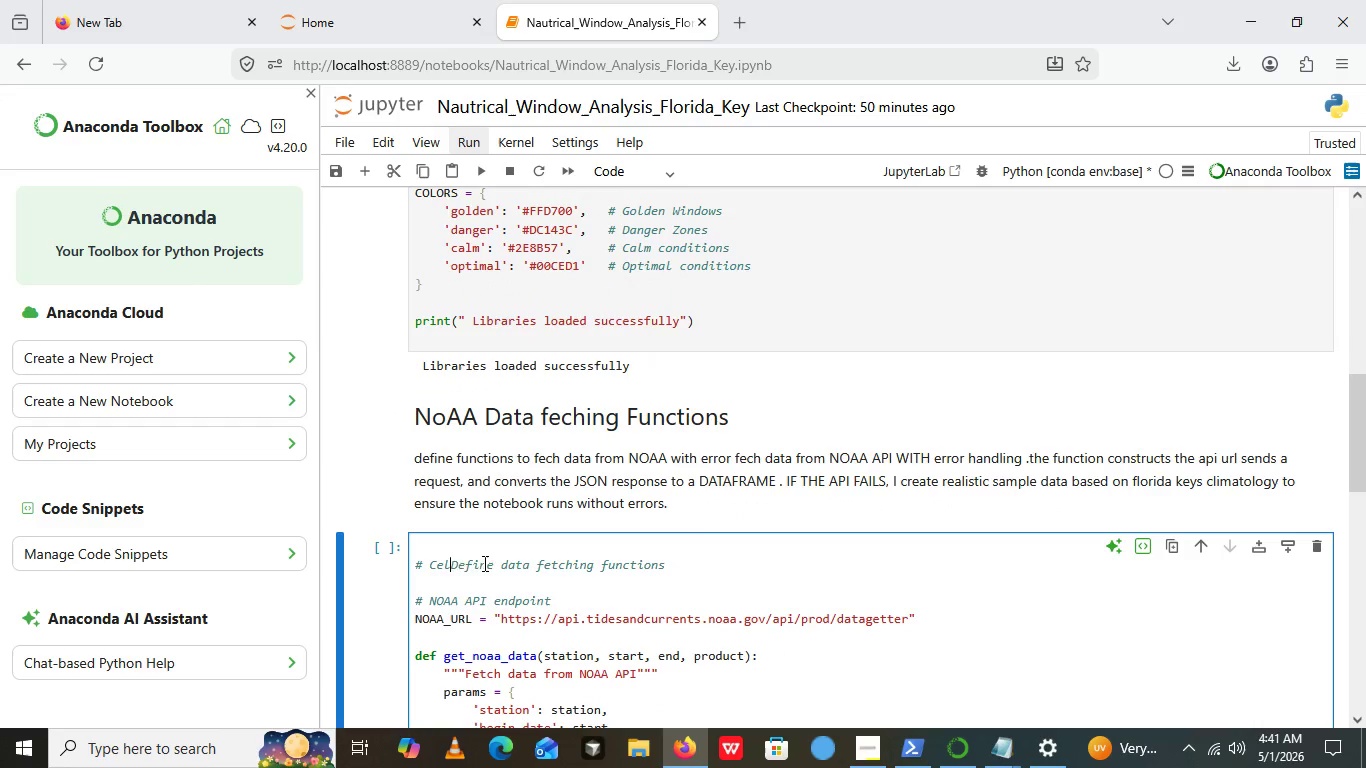 
key(Backspace)
 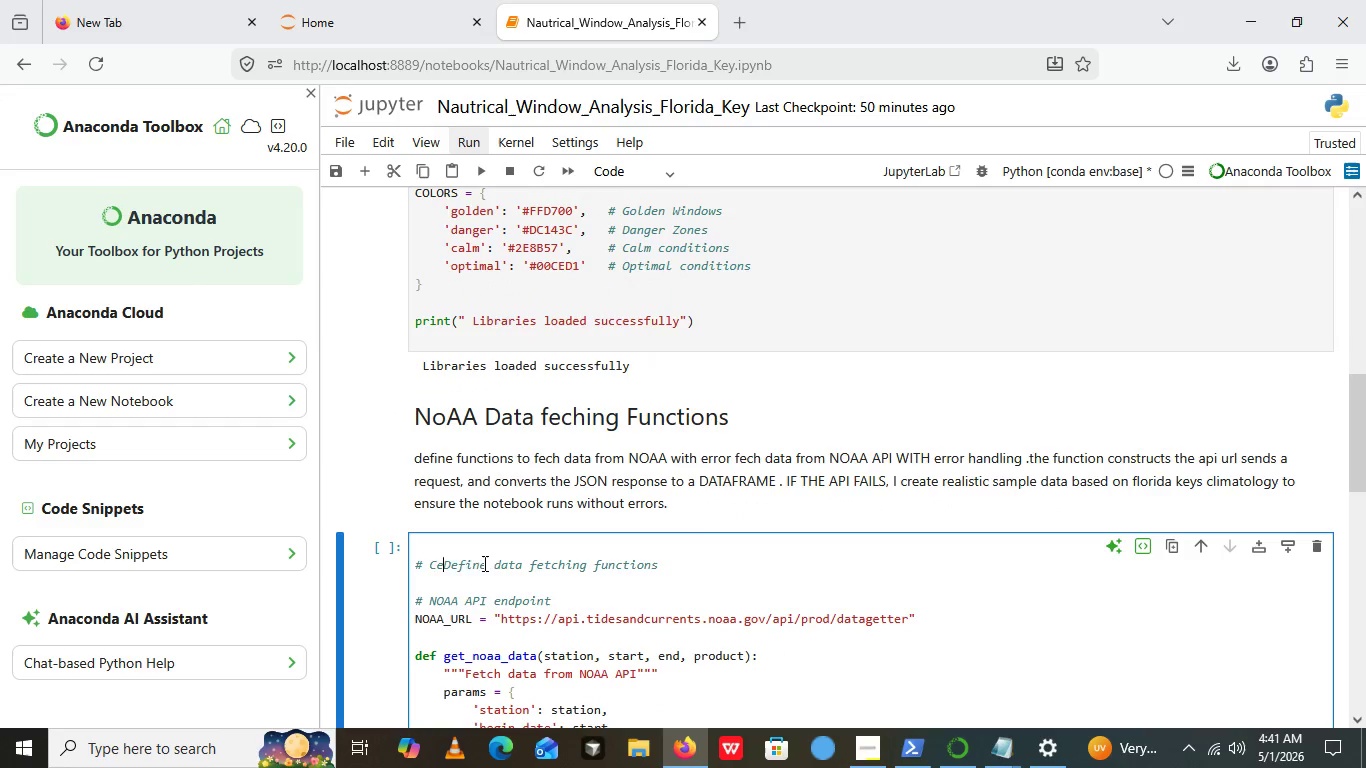 
key(Backspace)
 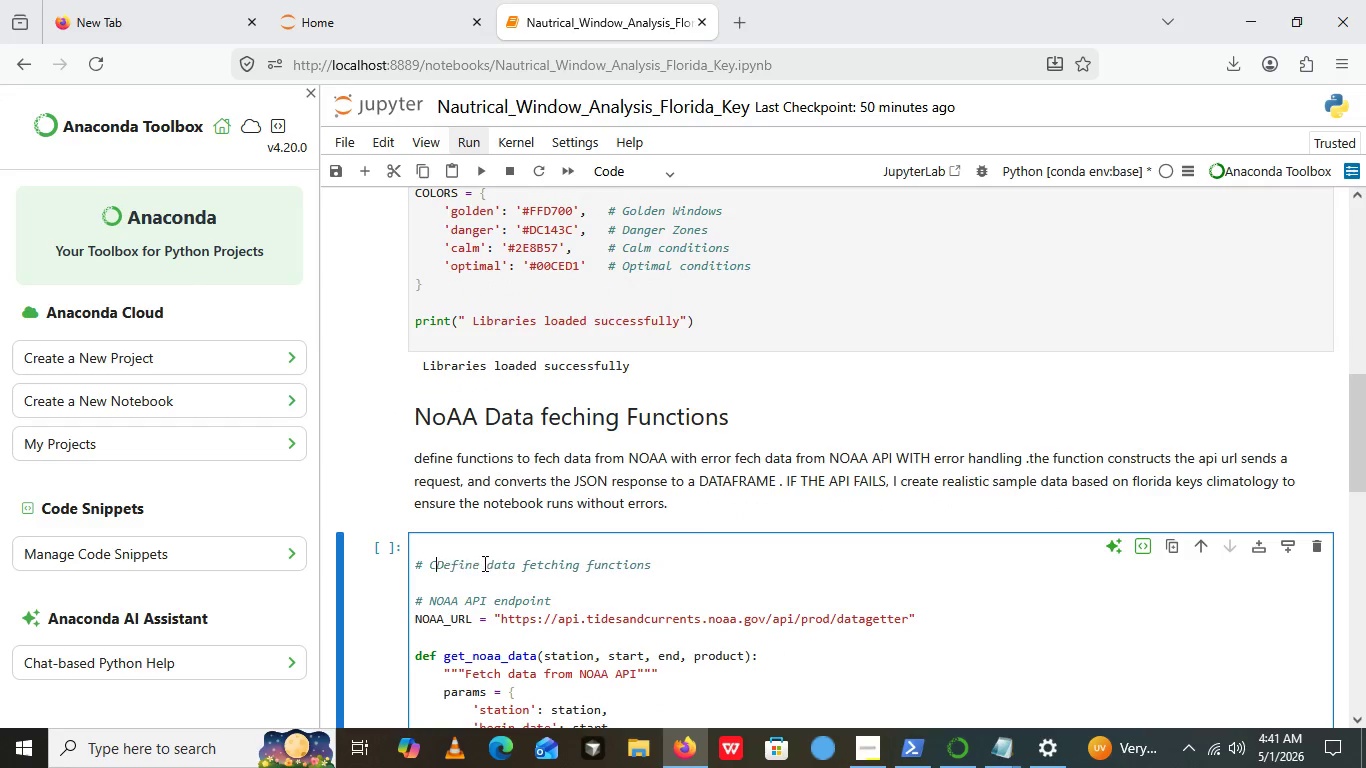 
key(Backspace)
 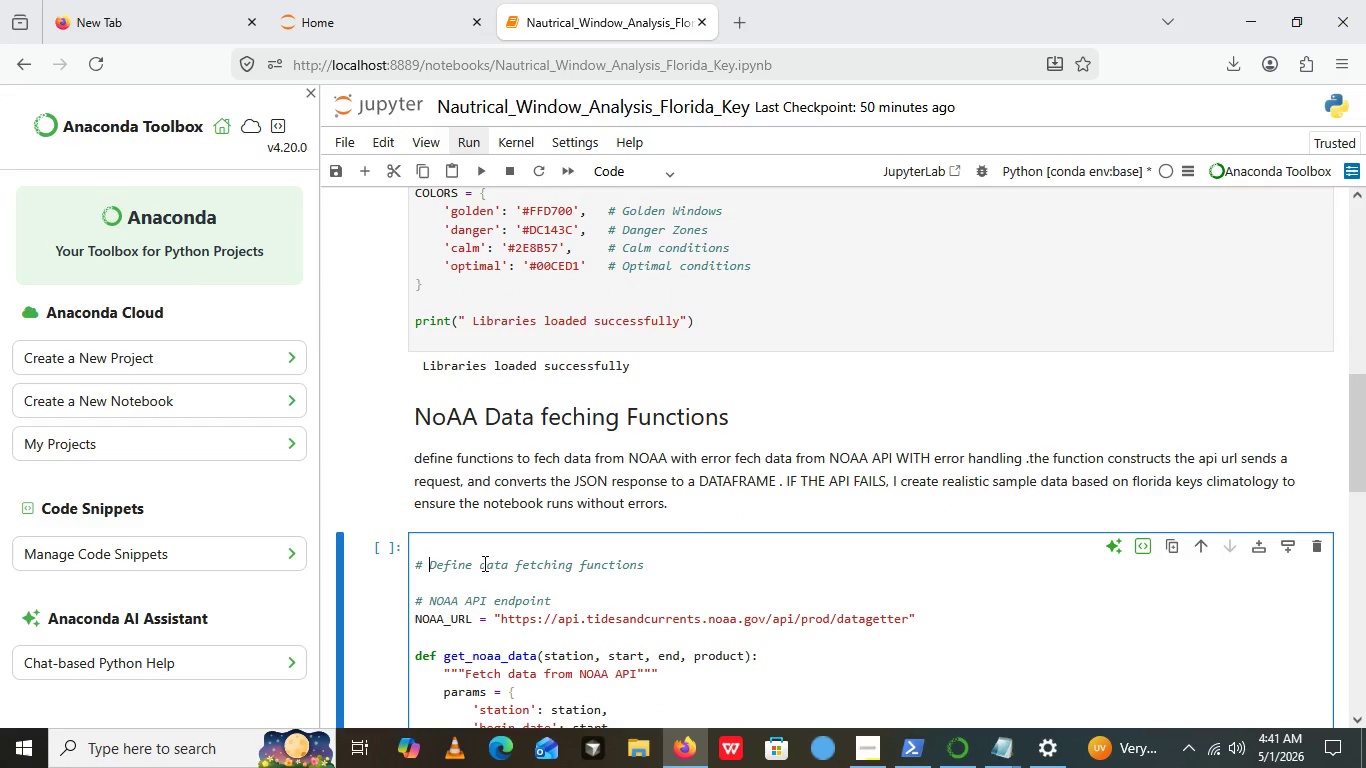 
key(Backspace)
 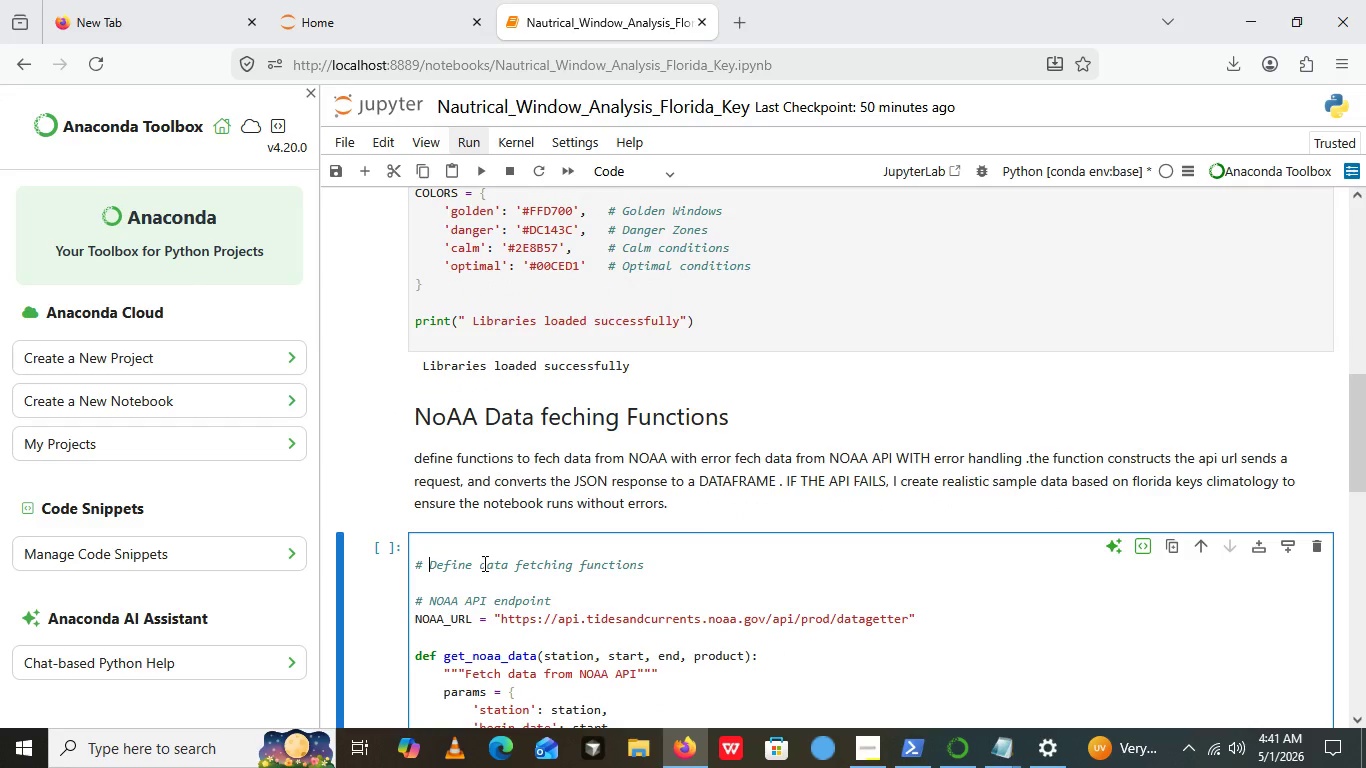 
key(Backspace)
 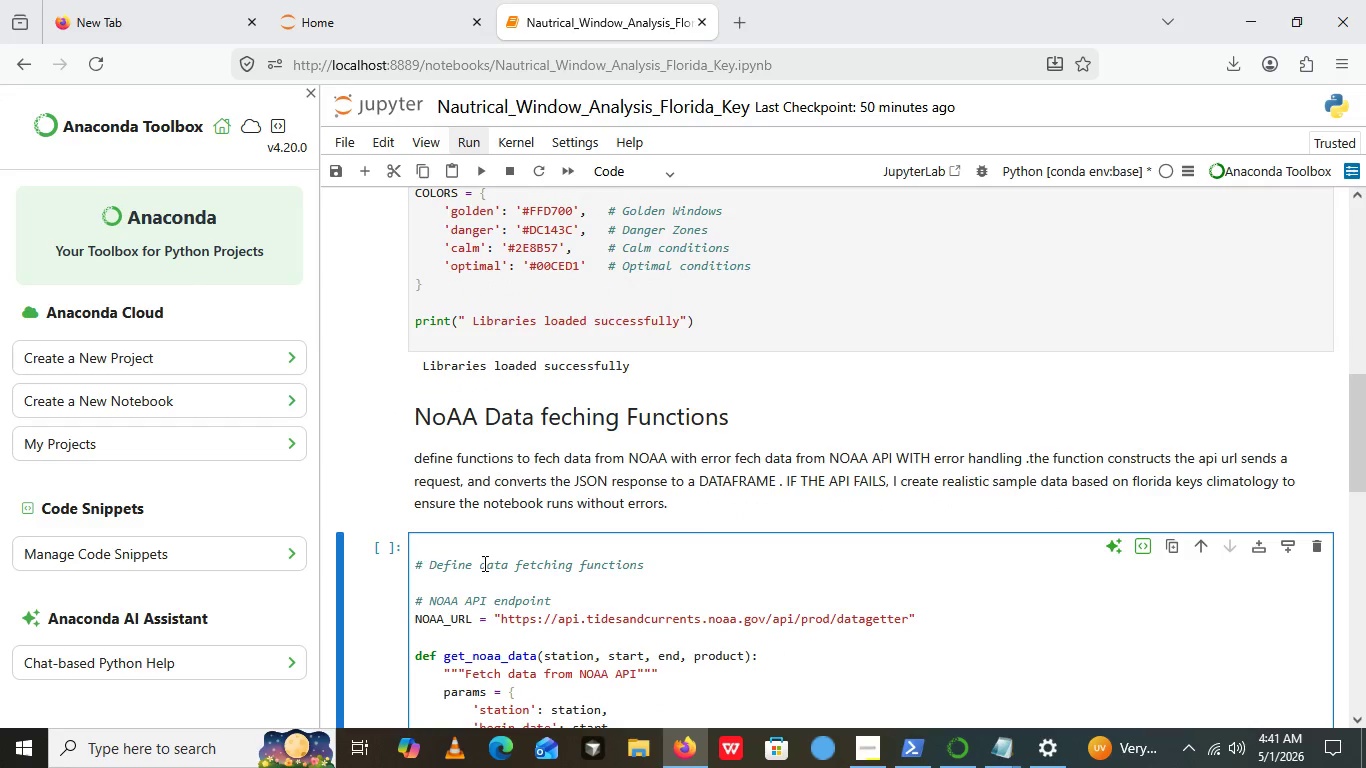 
key(Backspace)
 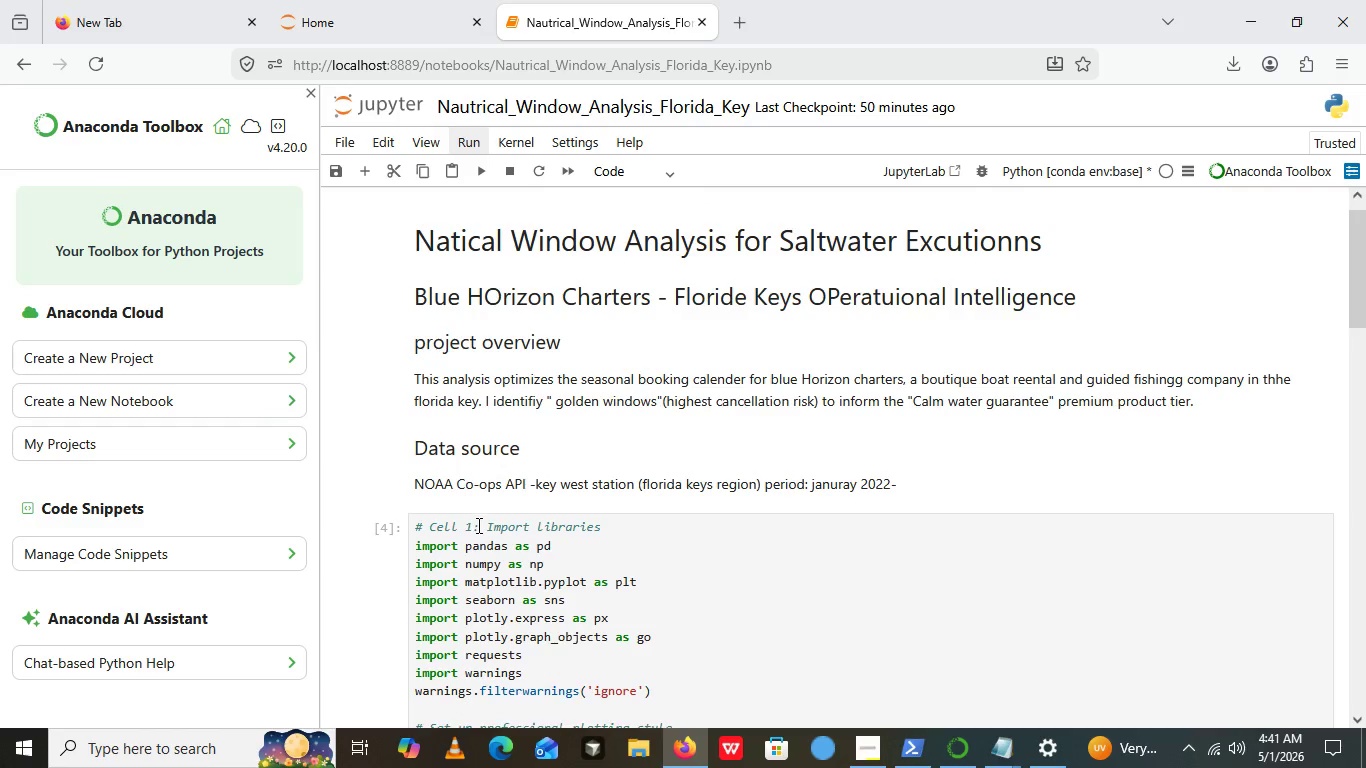 
left_click([477, 526])
 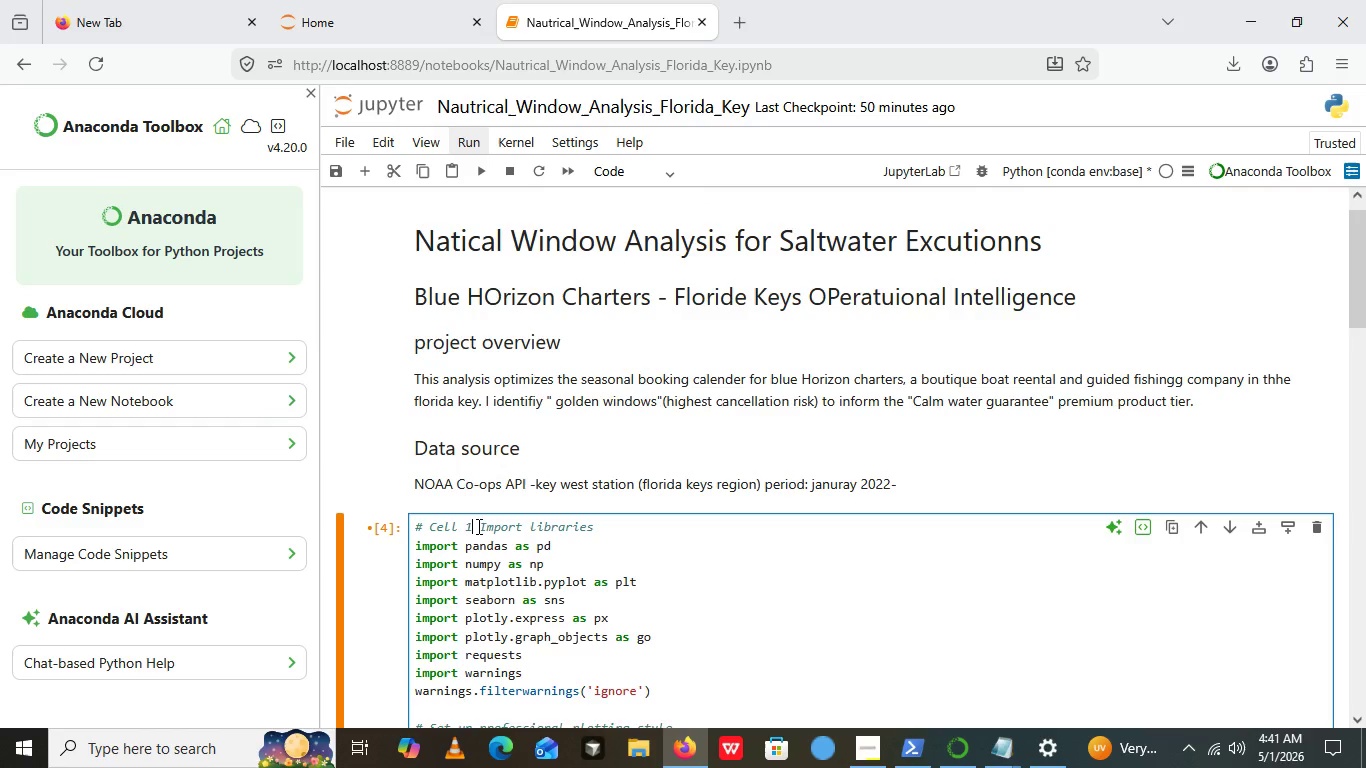 
key(Backspace)
 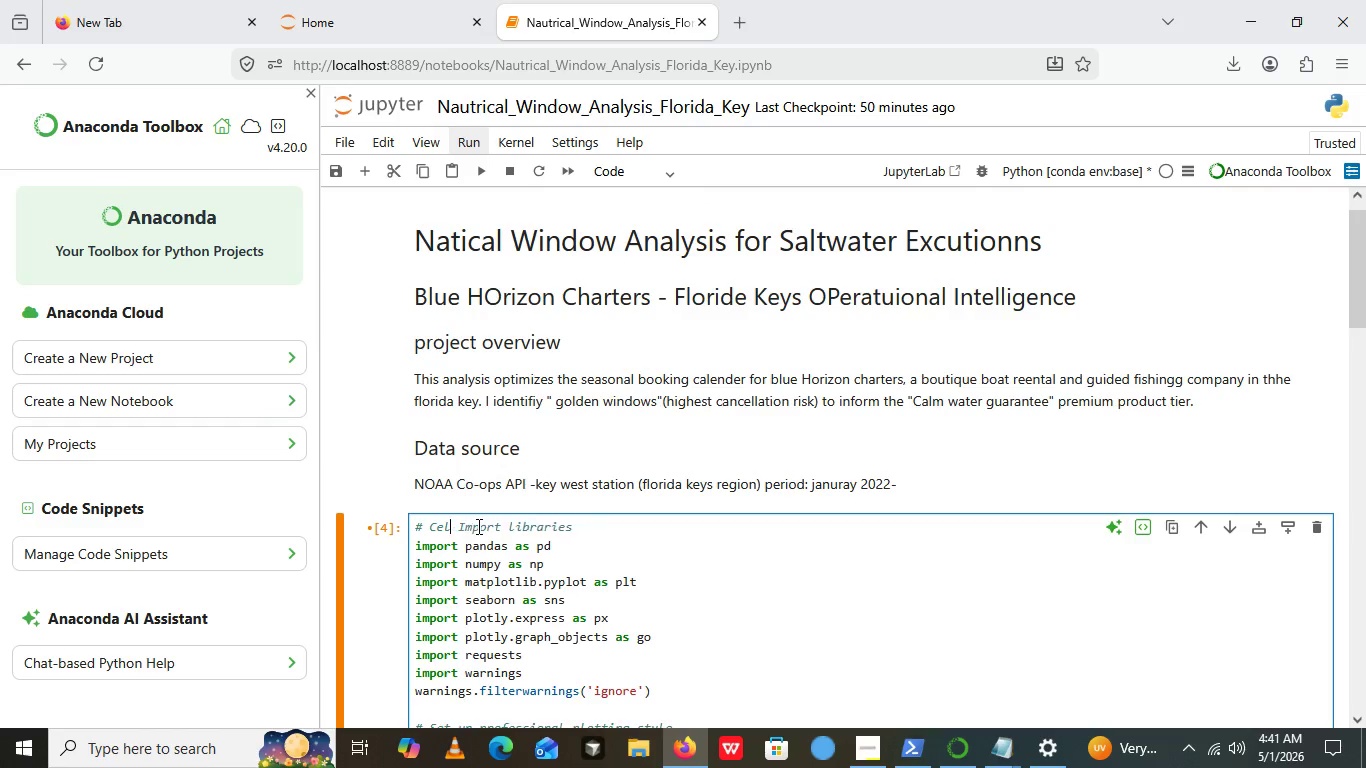 
key(Backspace)
 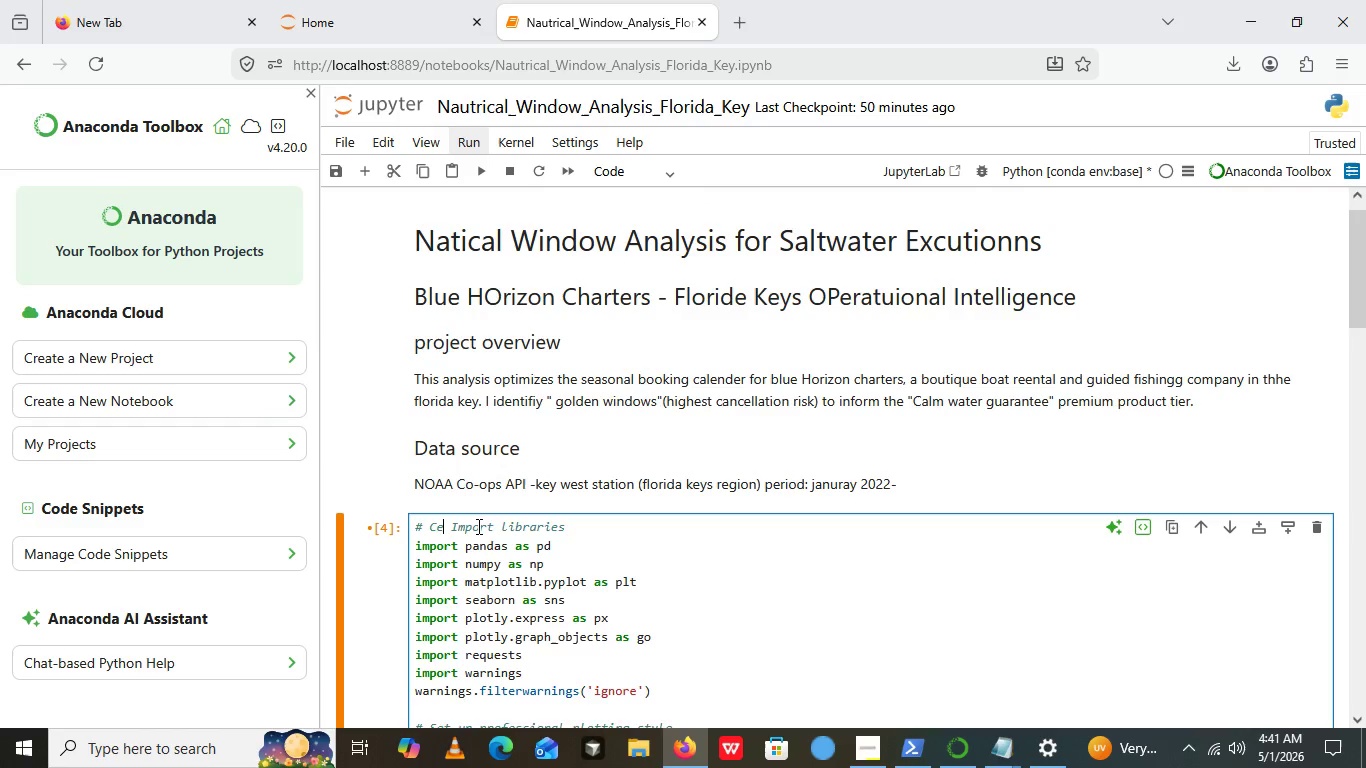 
key(Backspace)
 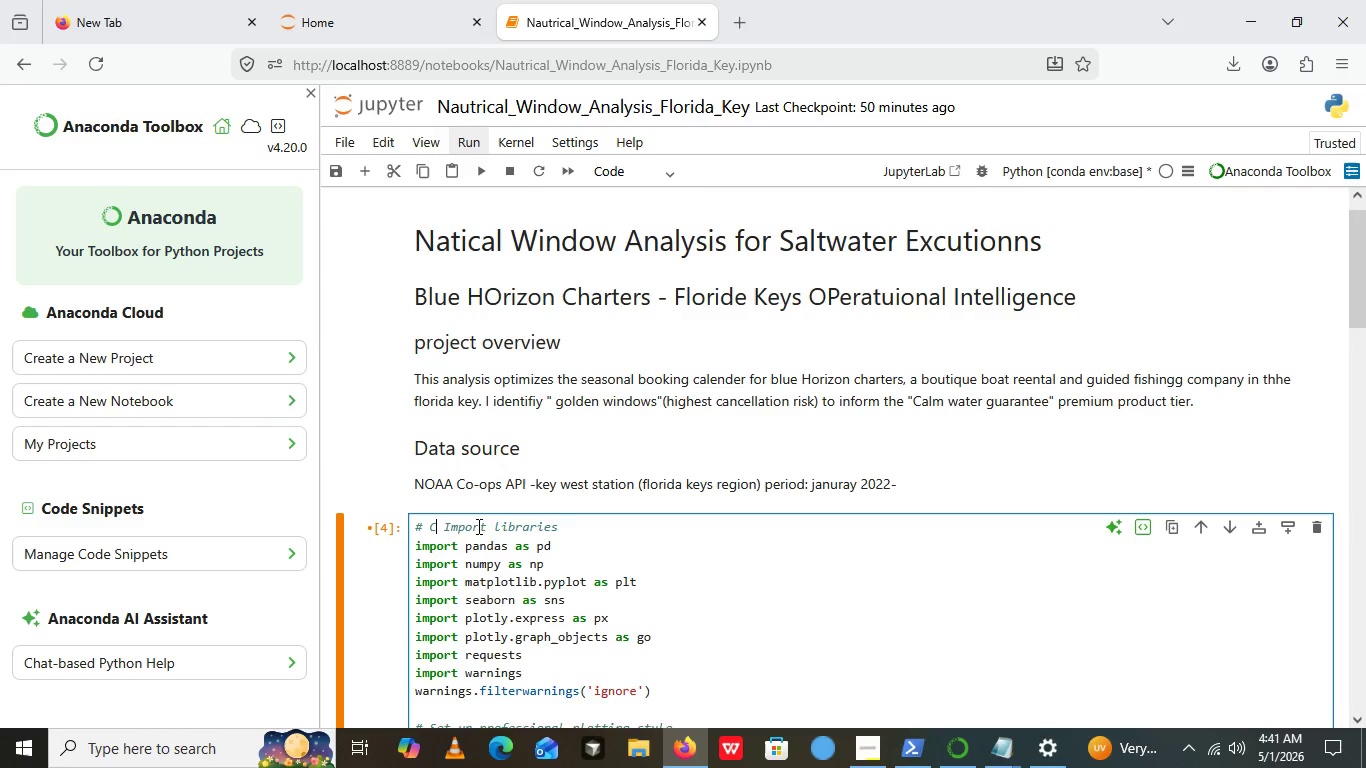 
key(Backspace)
 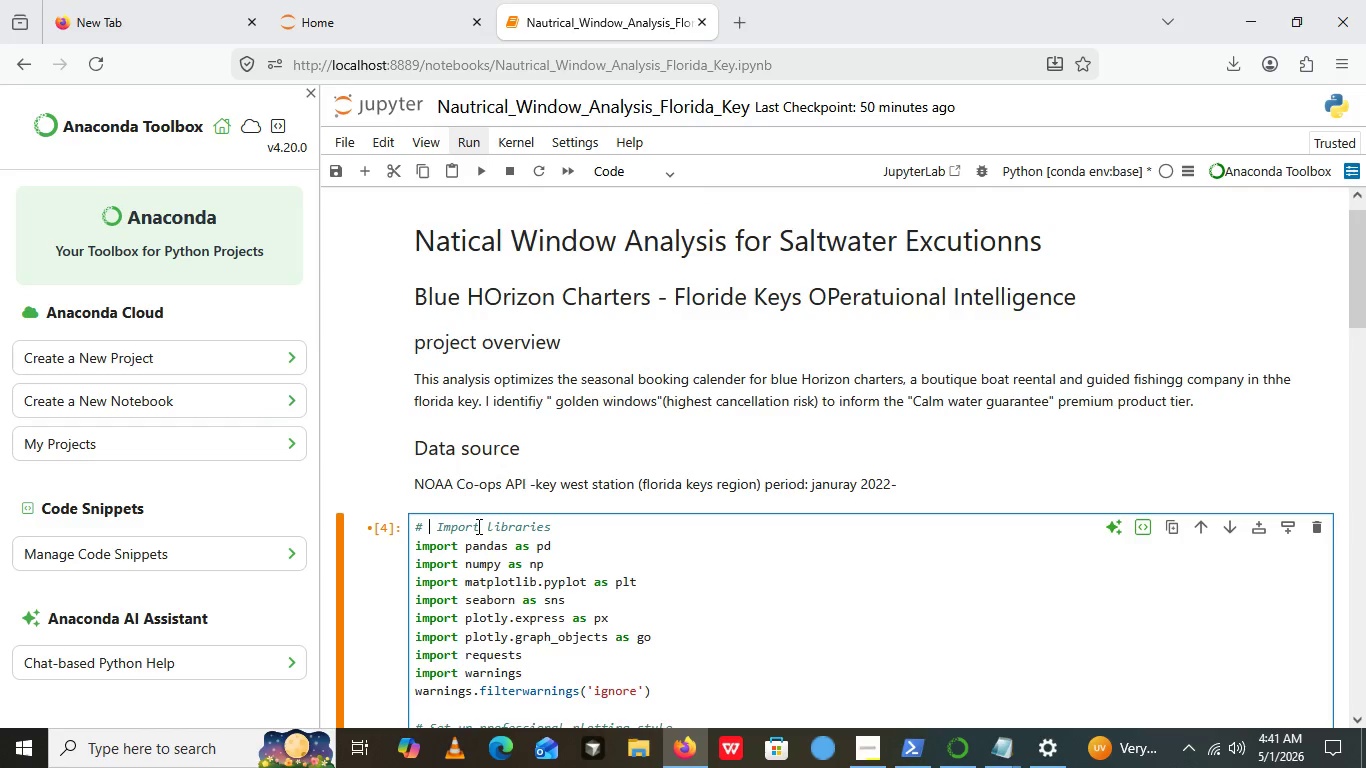 
key(Backspace)
 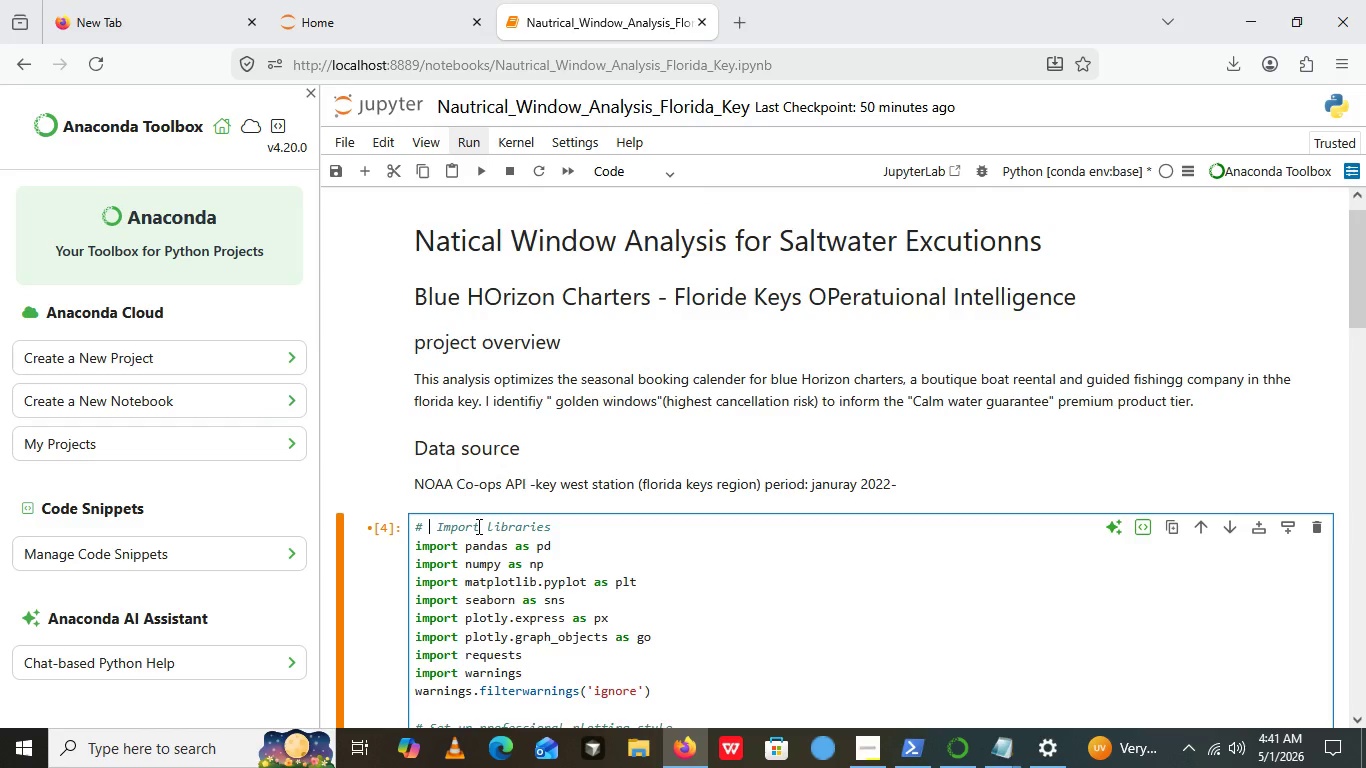 
key(Backspace)
 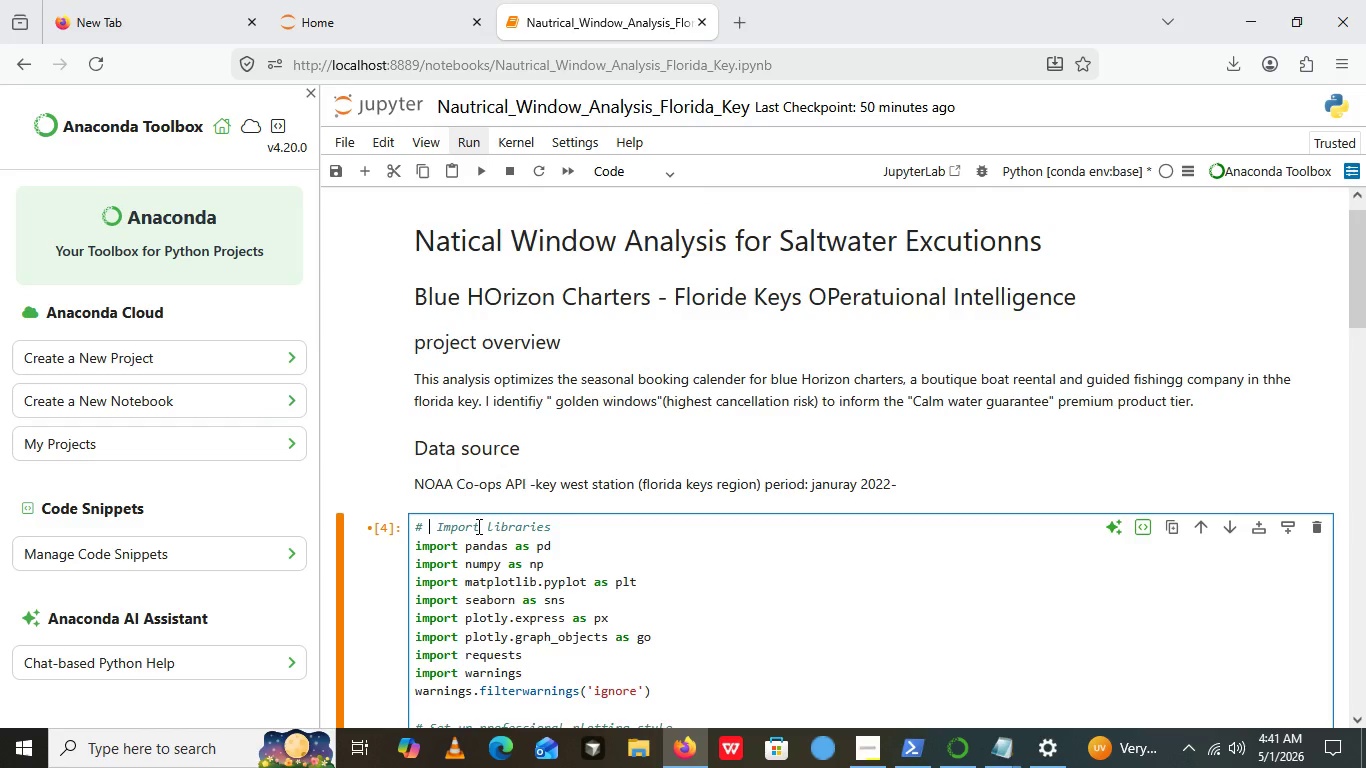 
key(Backspace)
 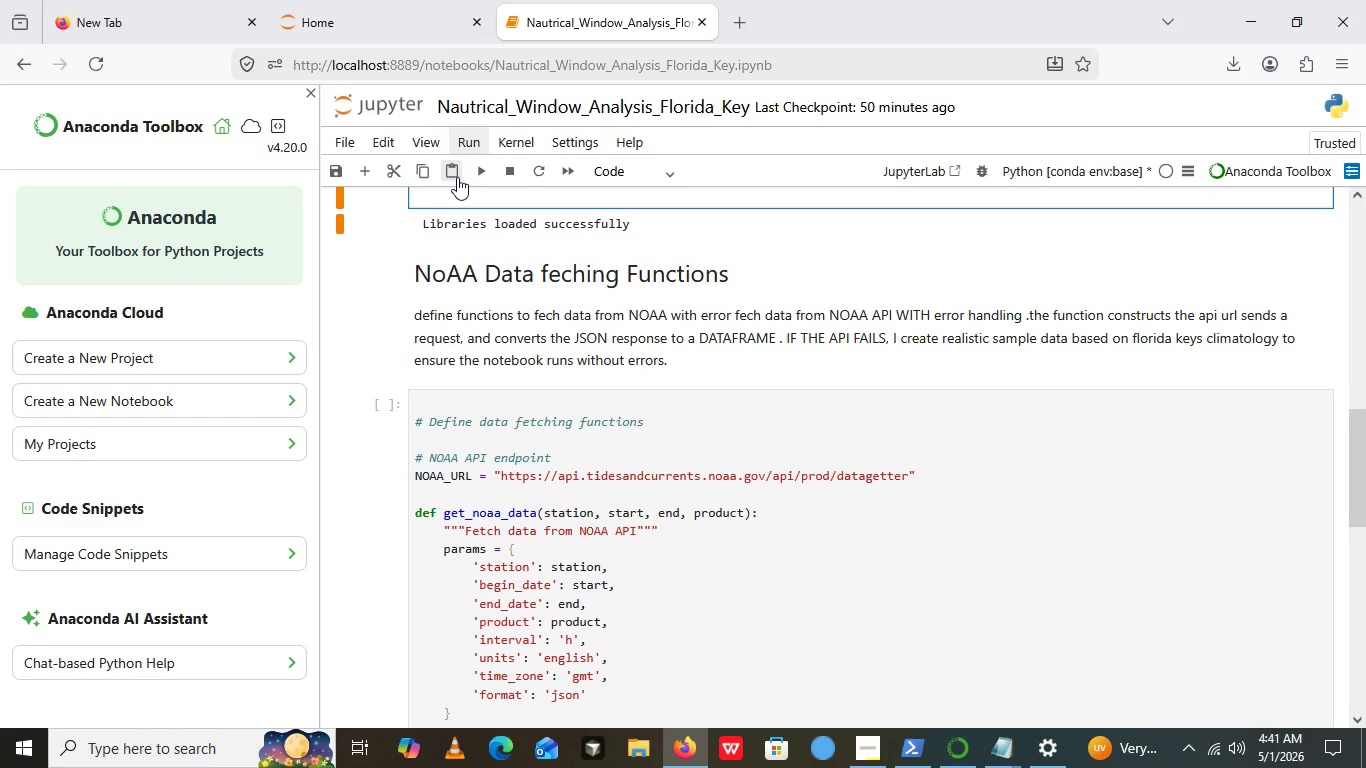 
left_click([479, 170])
 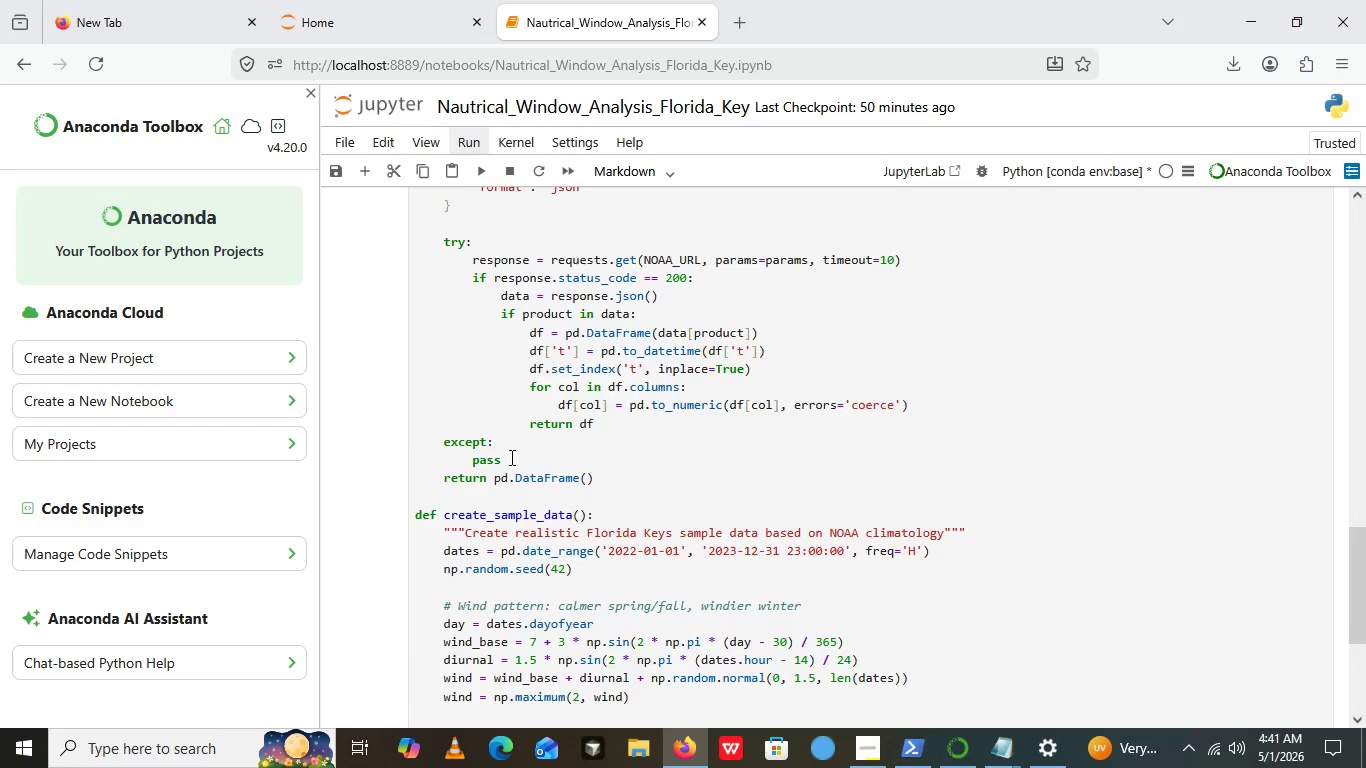 
wait(6.42)
 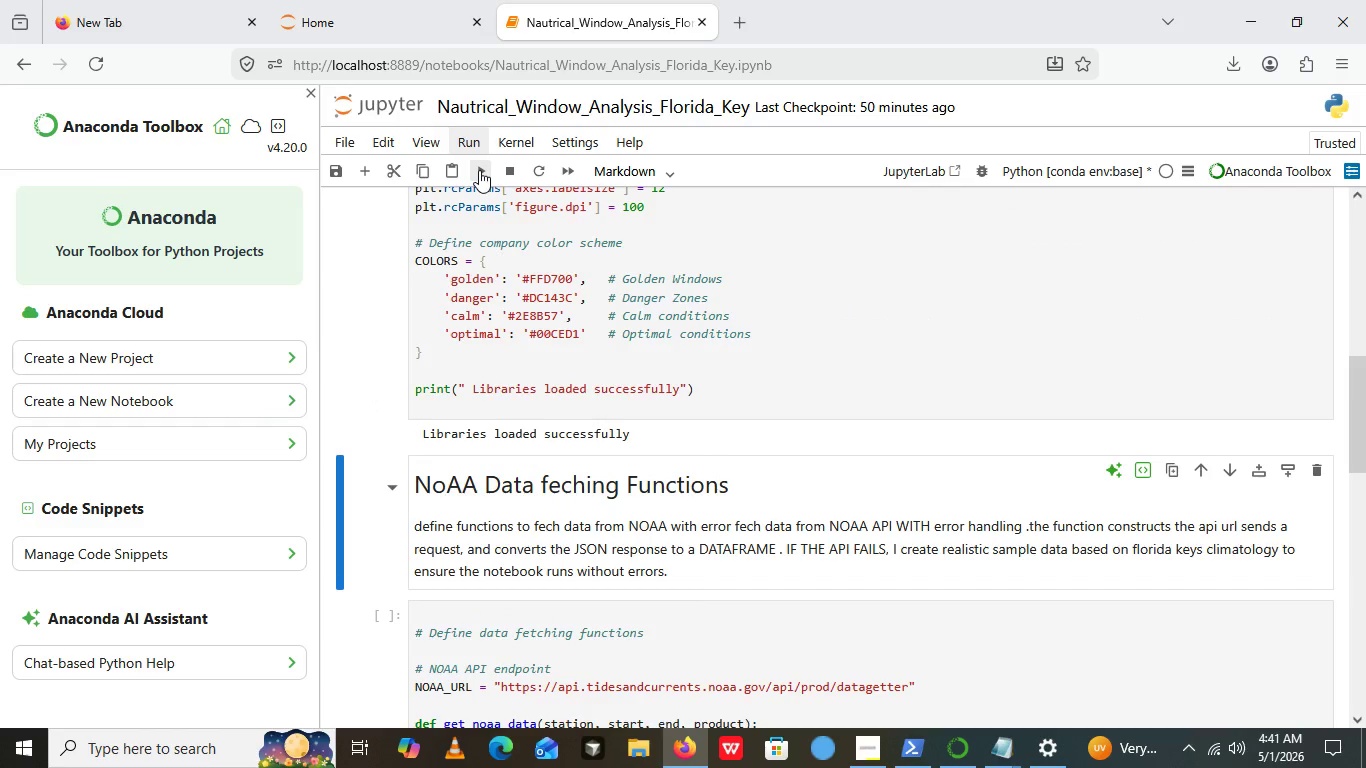 
left_click([510, 457])
 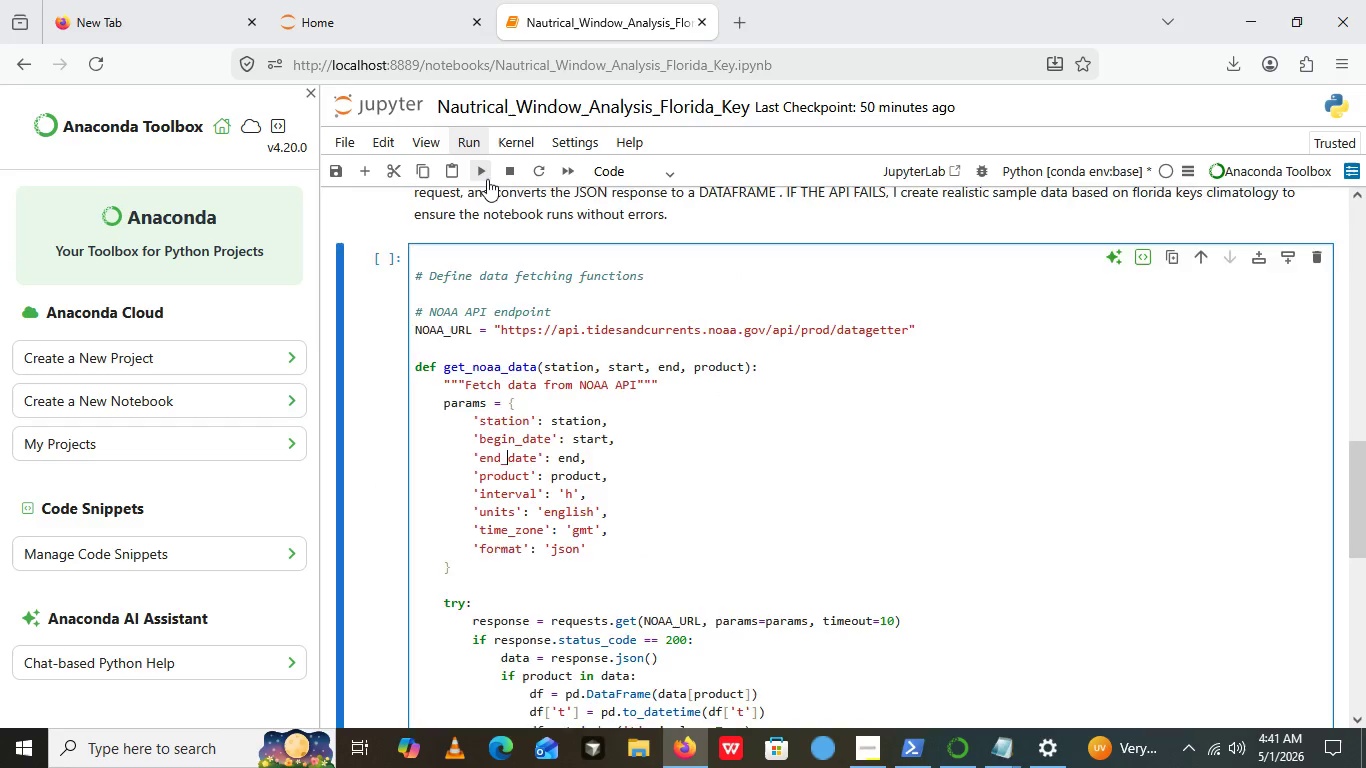 
left_click([487, 179])
 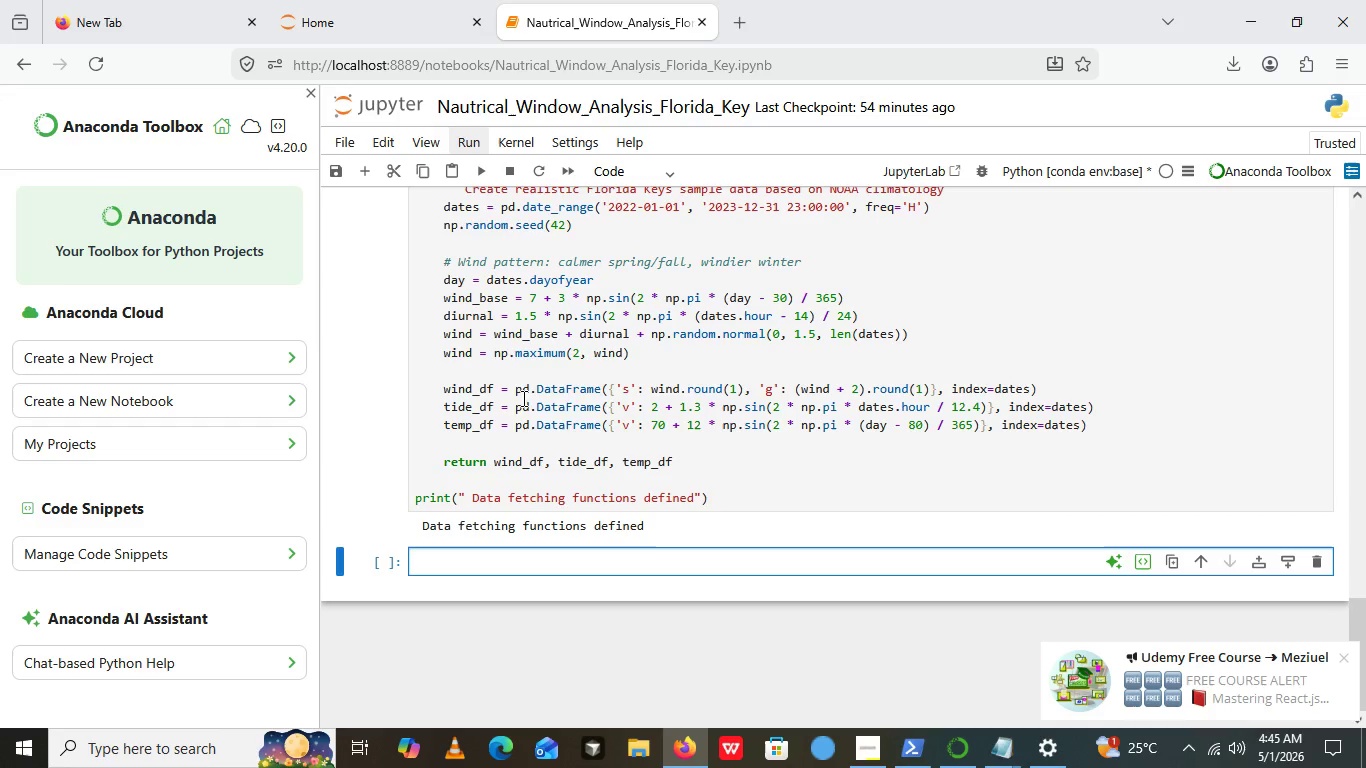 
wait(241.83)
 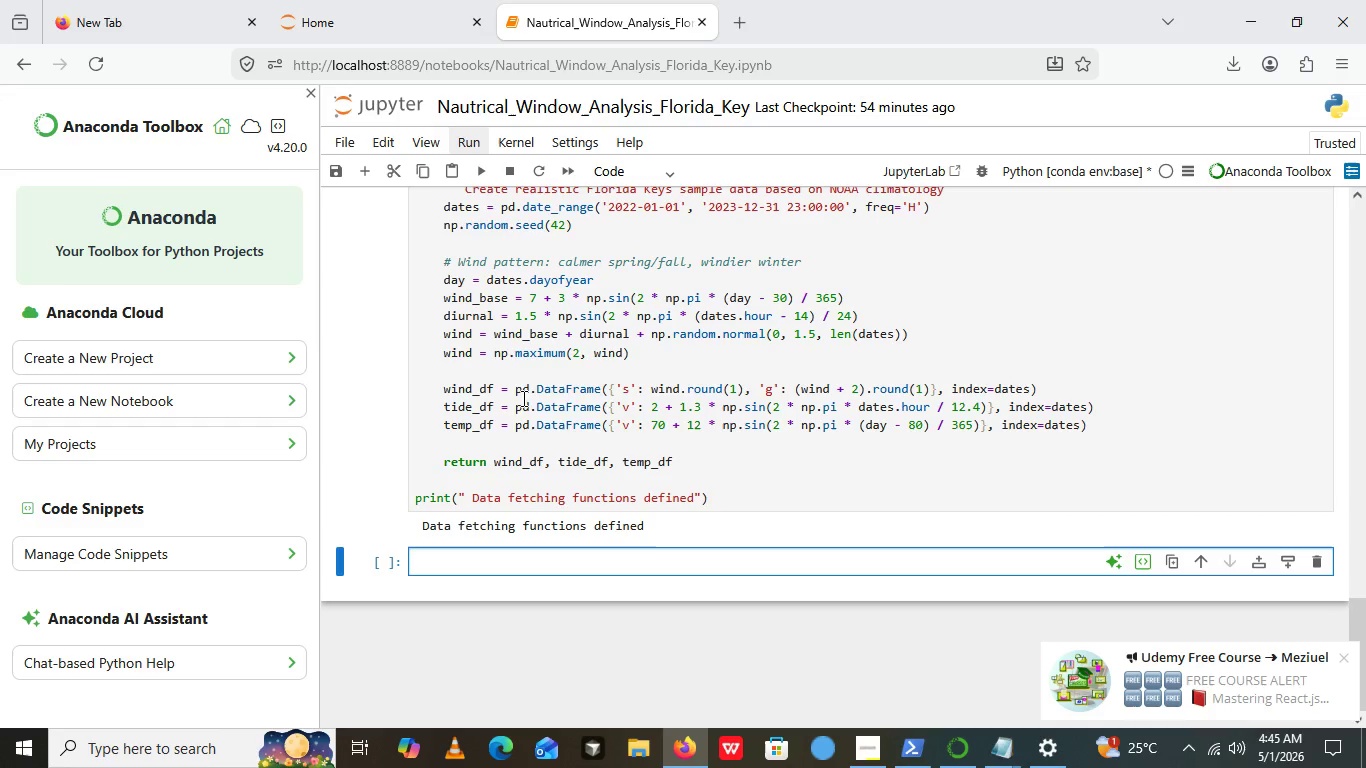 
left_click([862, 739])